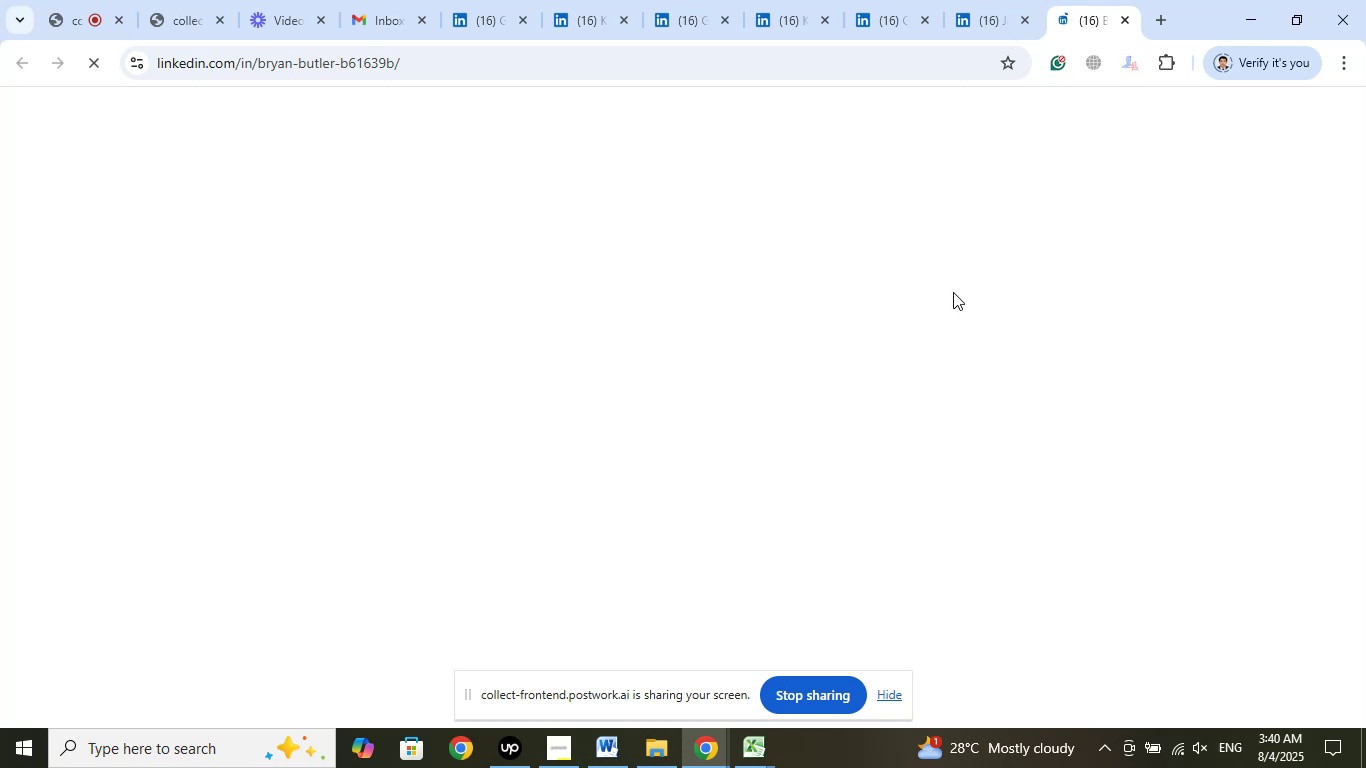 
wait(10.16)
 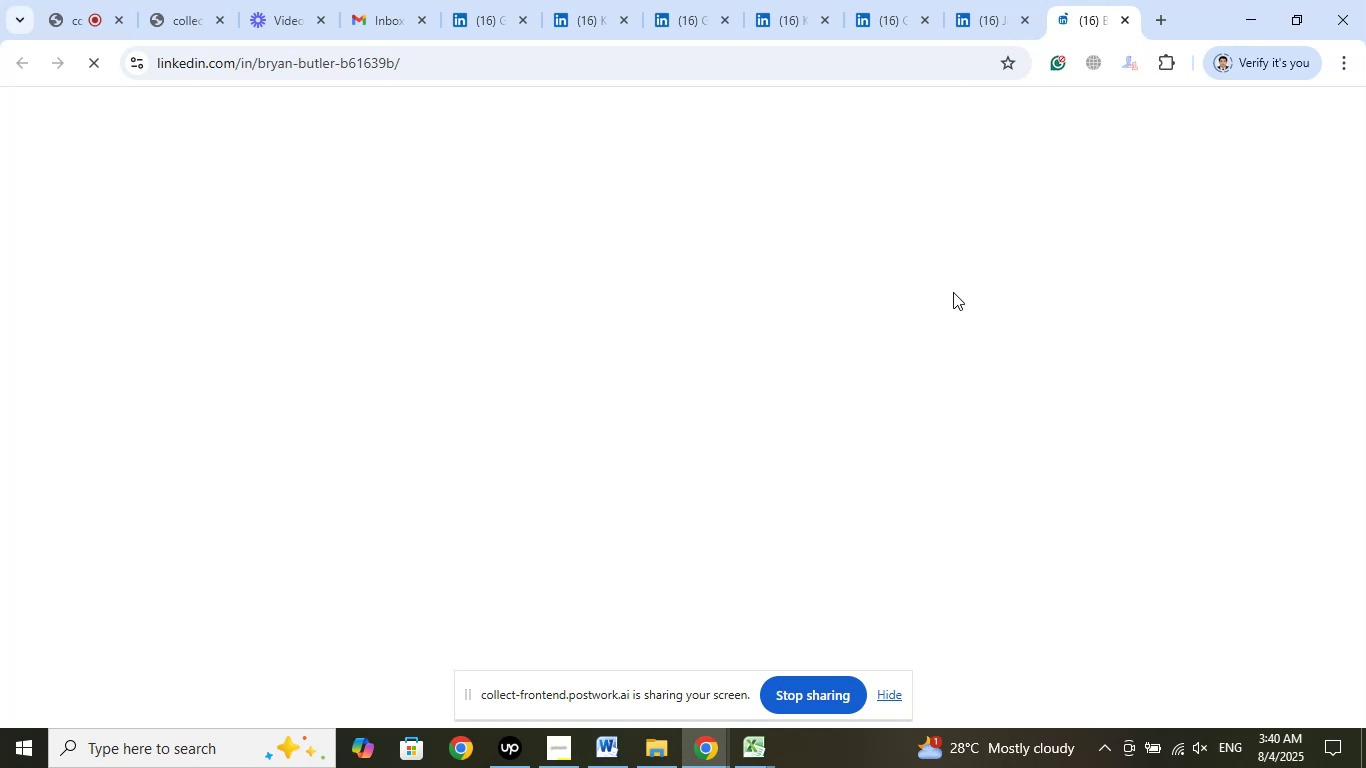 
left_click([1124, 18])
 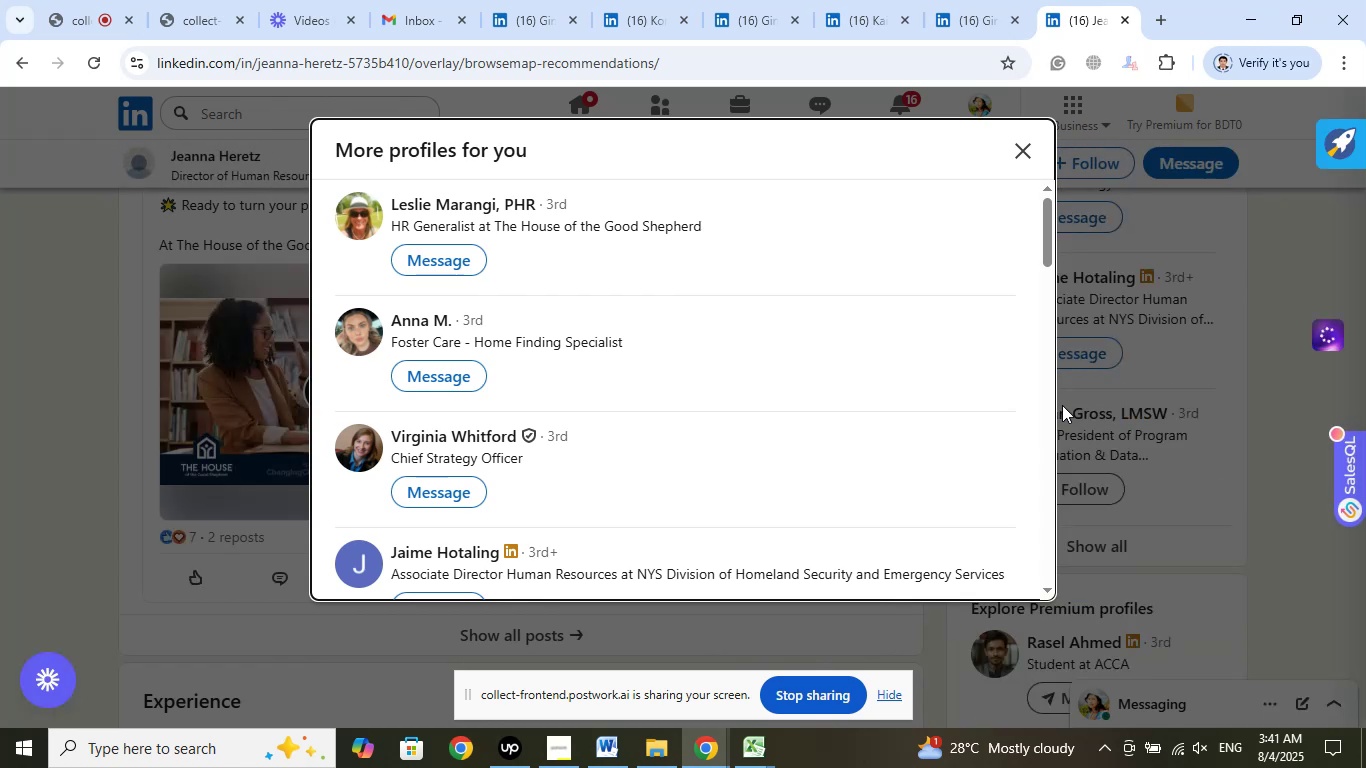 
wait(25.82)
 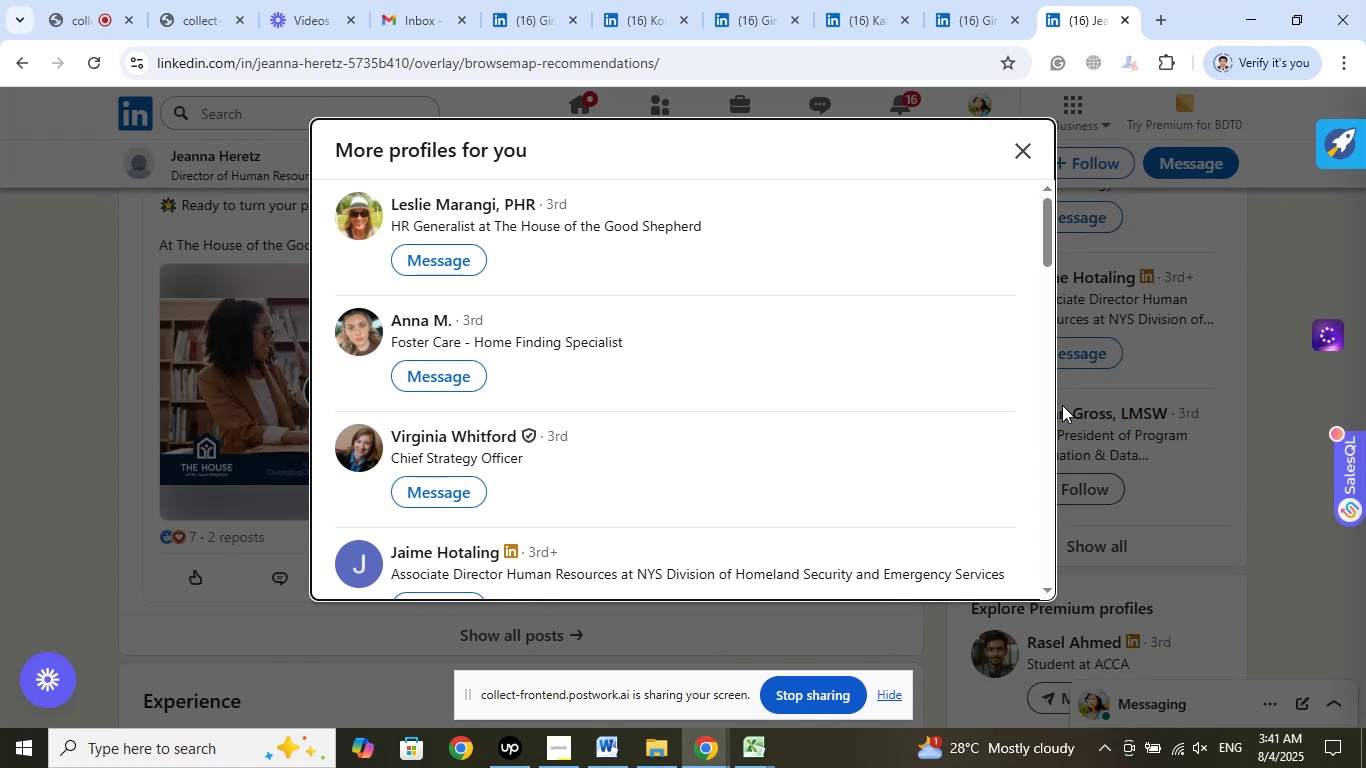 
scroll: coordinate [863, 415], scroll_direction: down, amount: 3.0
 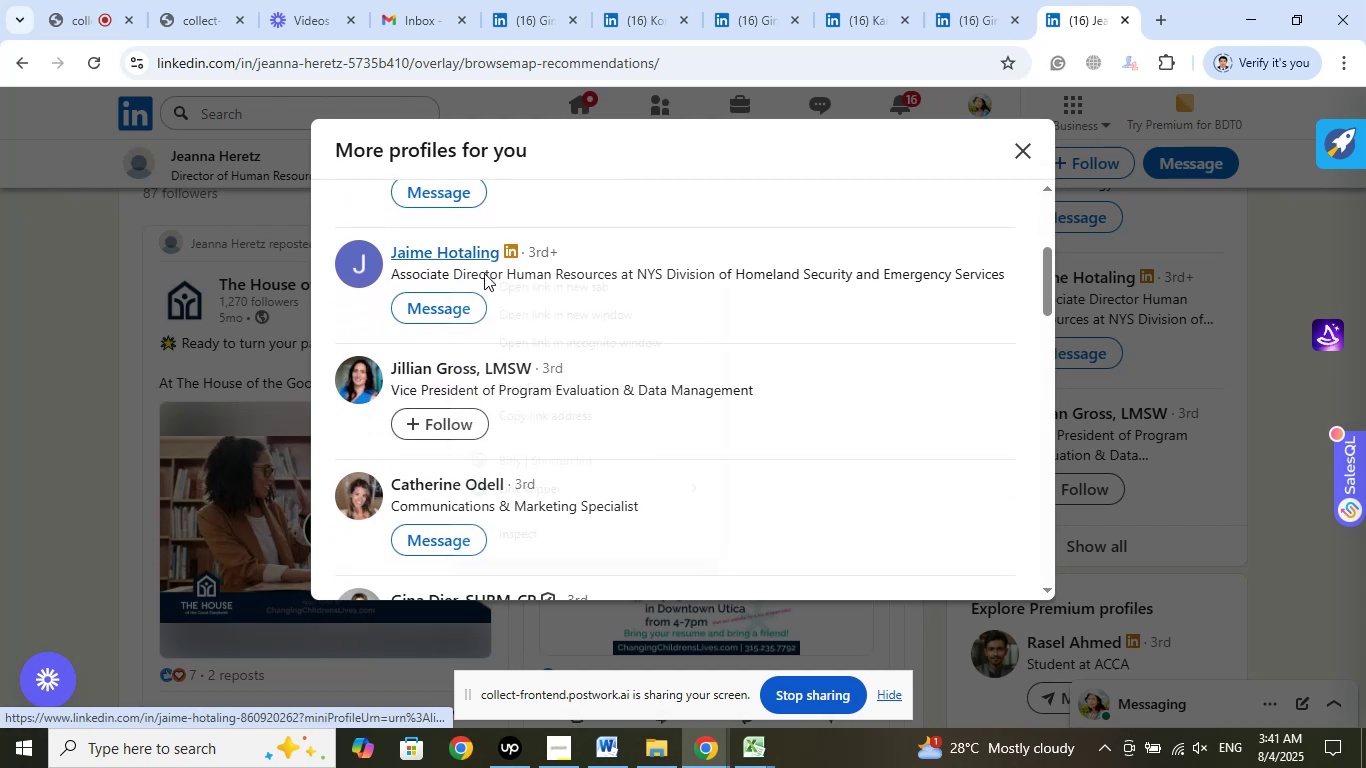 
left_click([535, 288])
 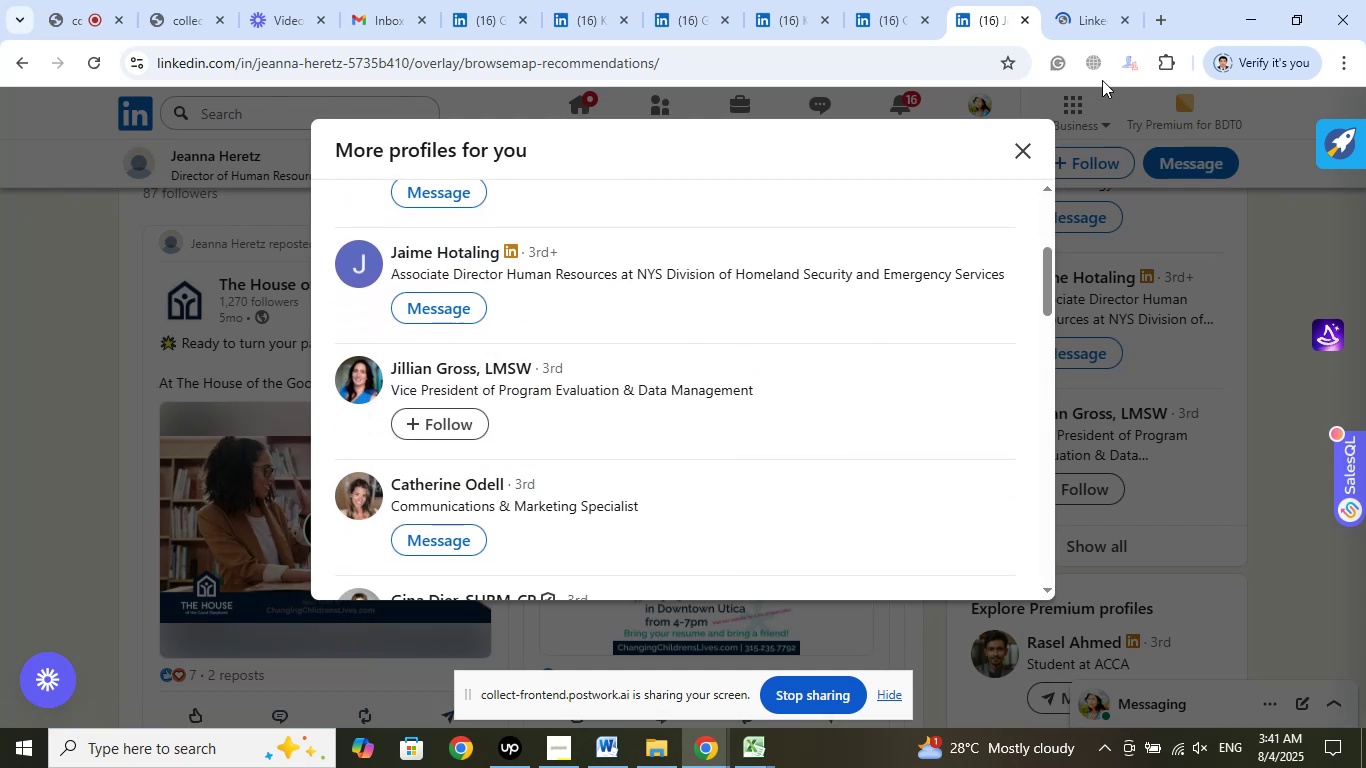 
left_click([1080, 19])
 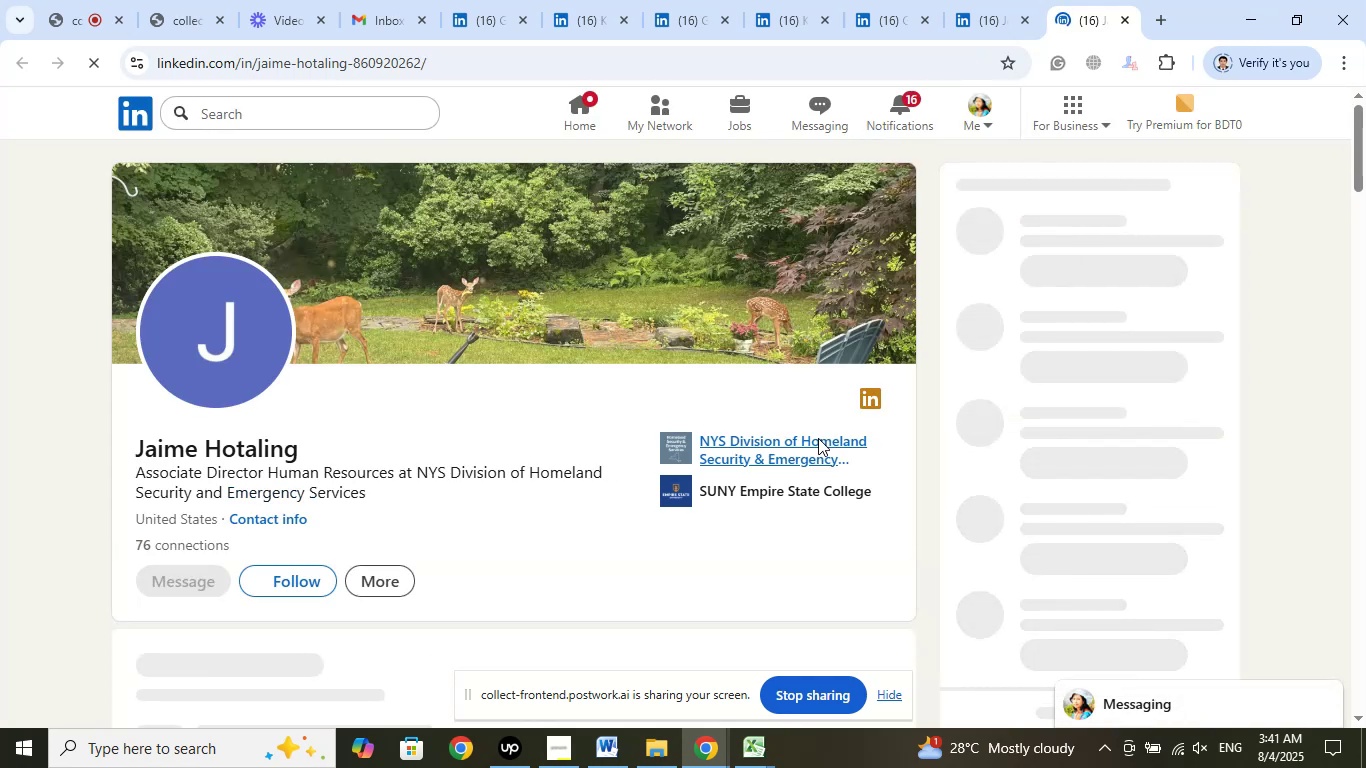 
wait(15.22)
 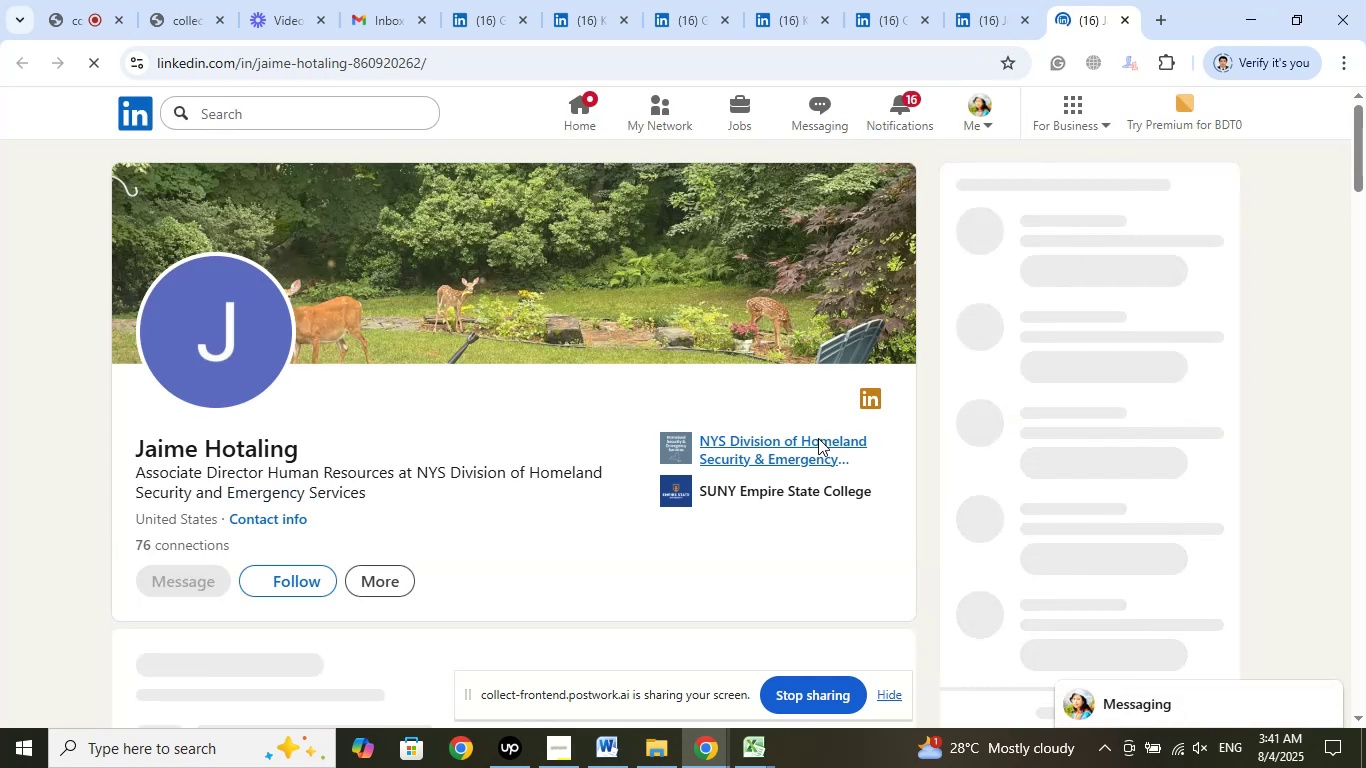 
left_click([766, 458])
 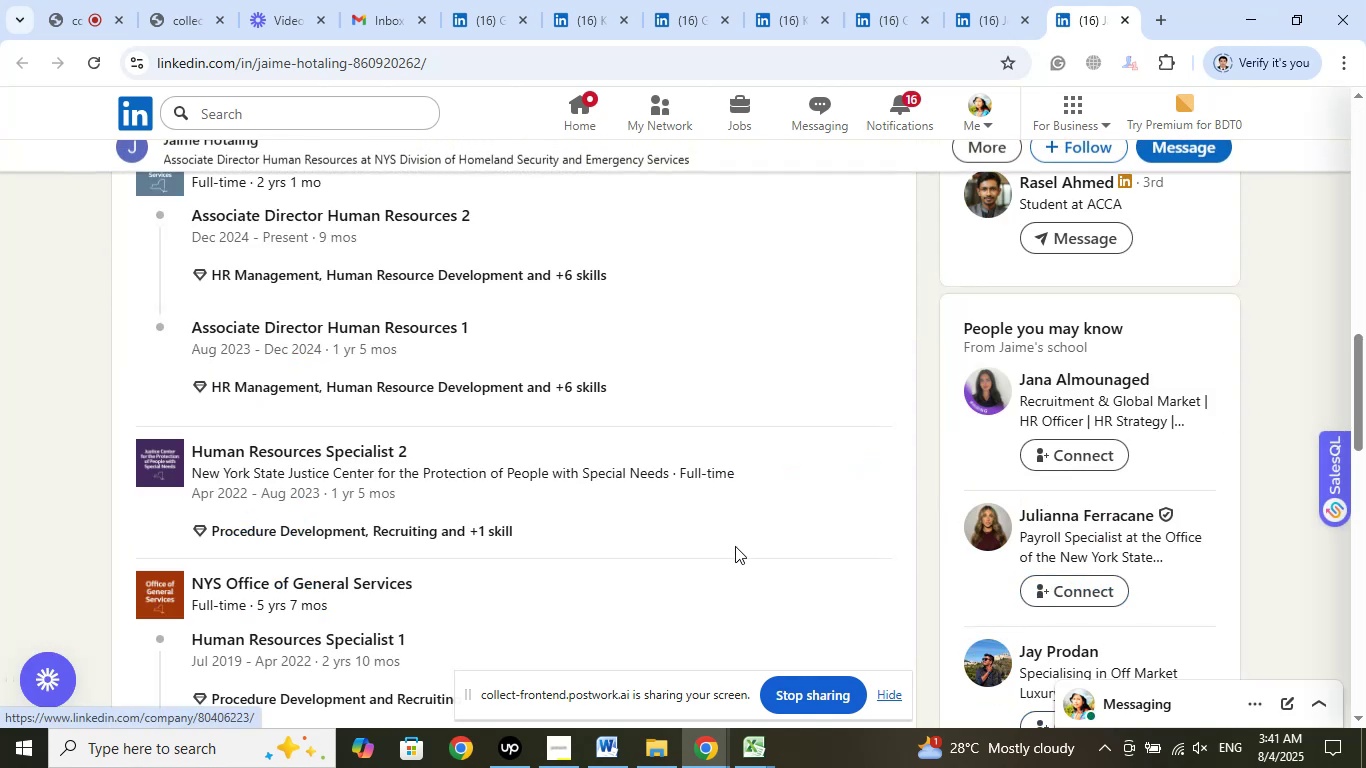 
scroll: coordinate [735, 546], scroll_direction: up, amount: 2.0
 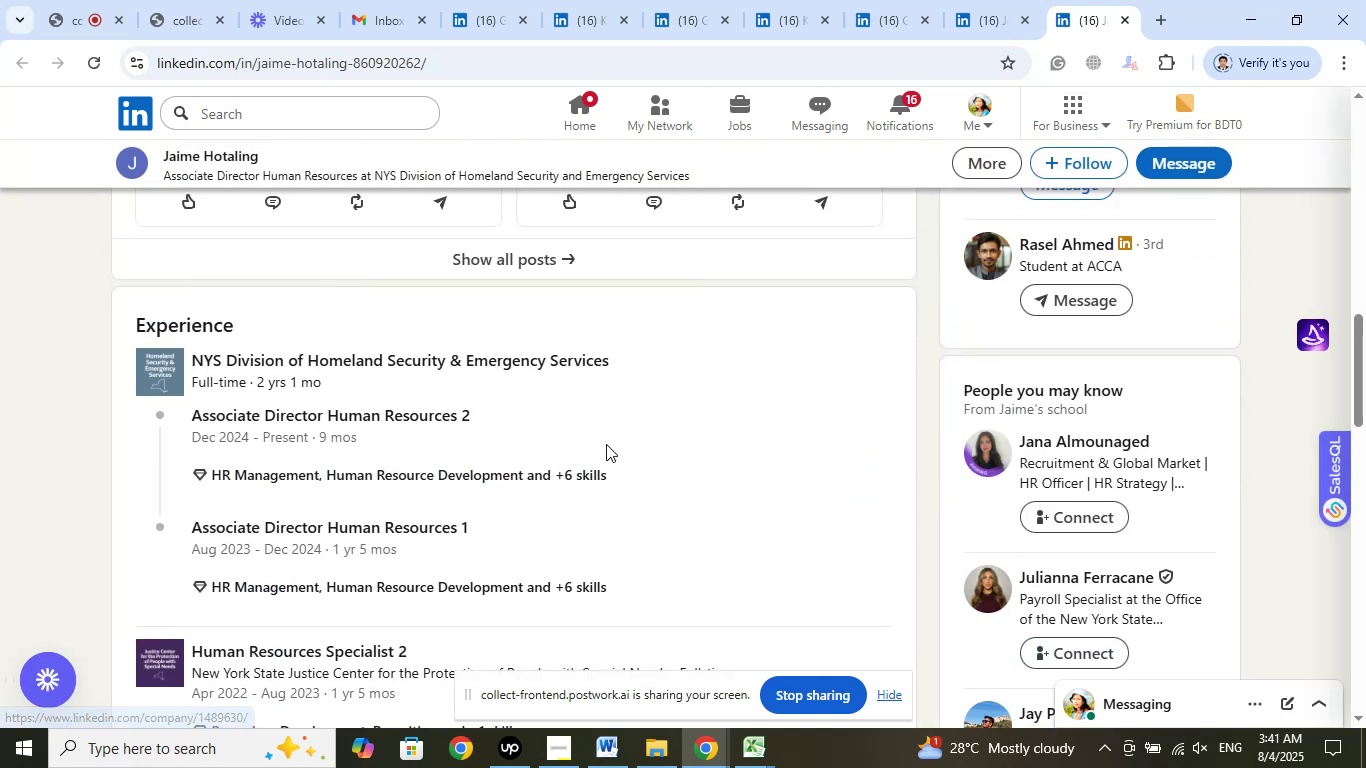 
wait(9.34)
 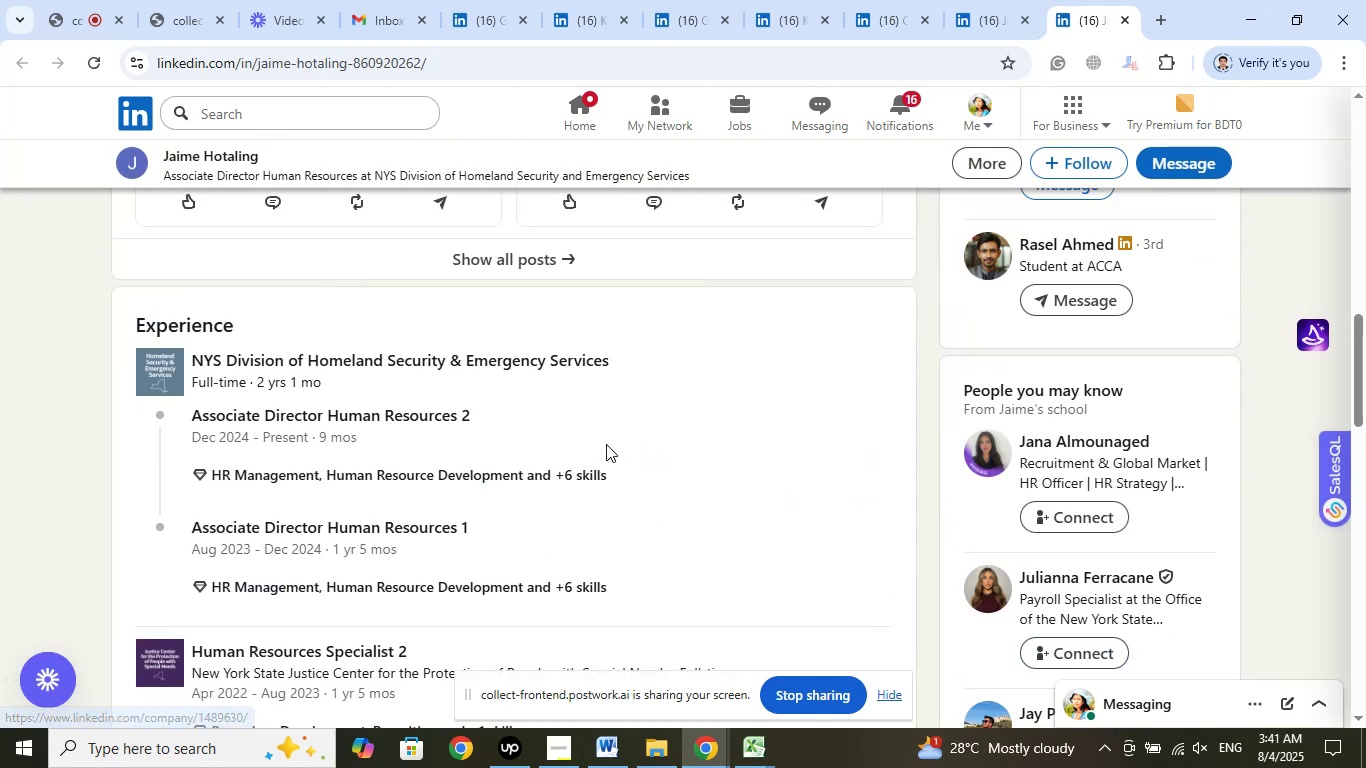 
right_click([434, 418])
 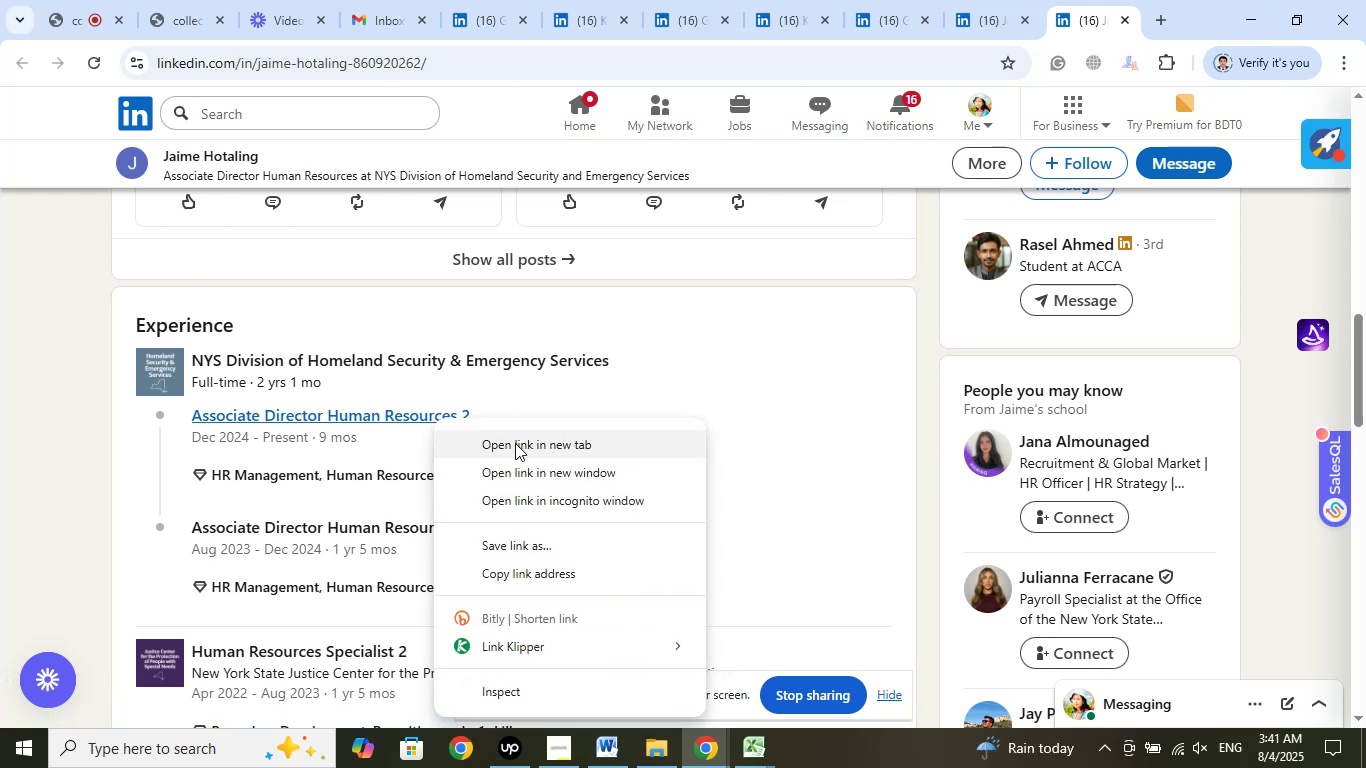 
left_click([515, 443])
 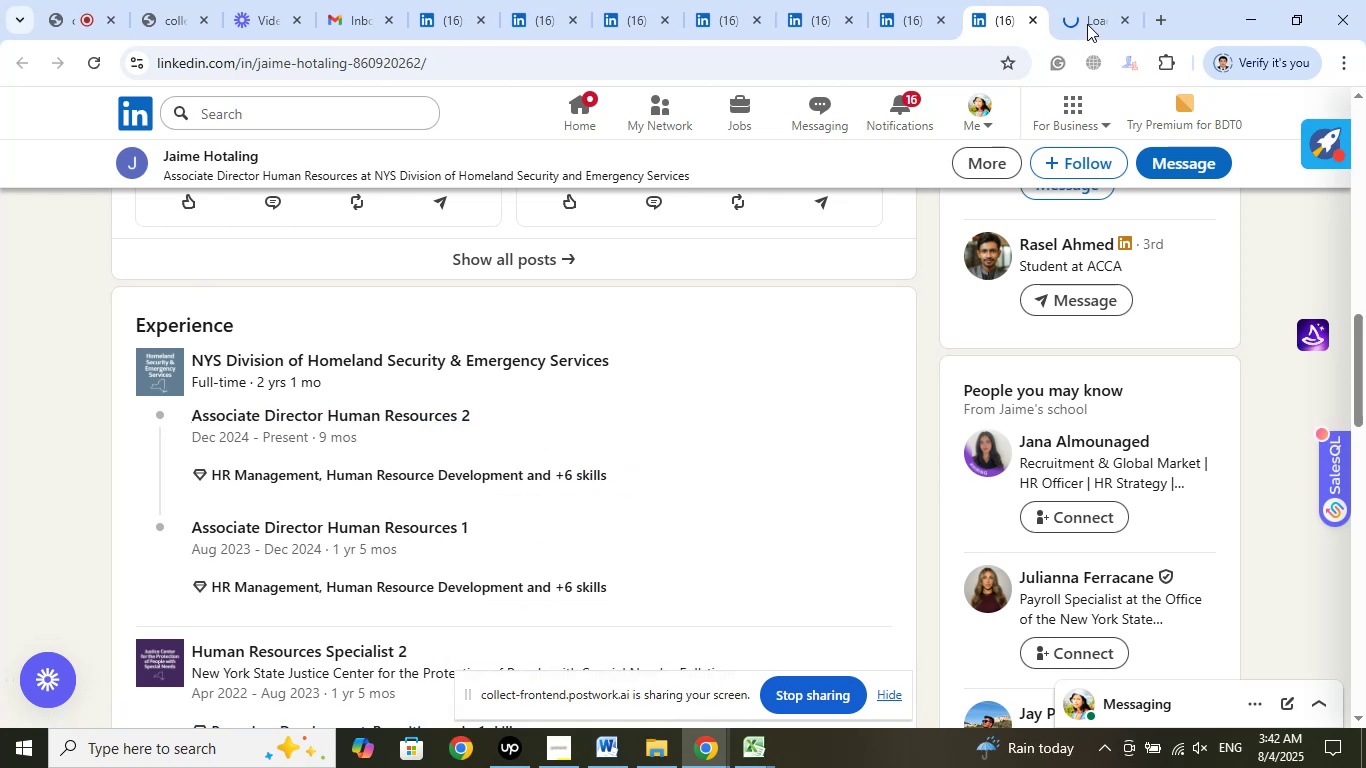 
left_click([1087, 24])
 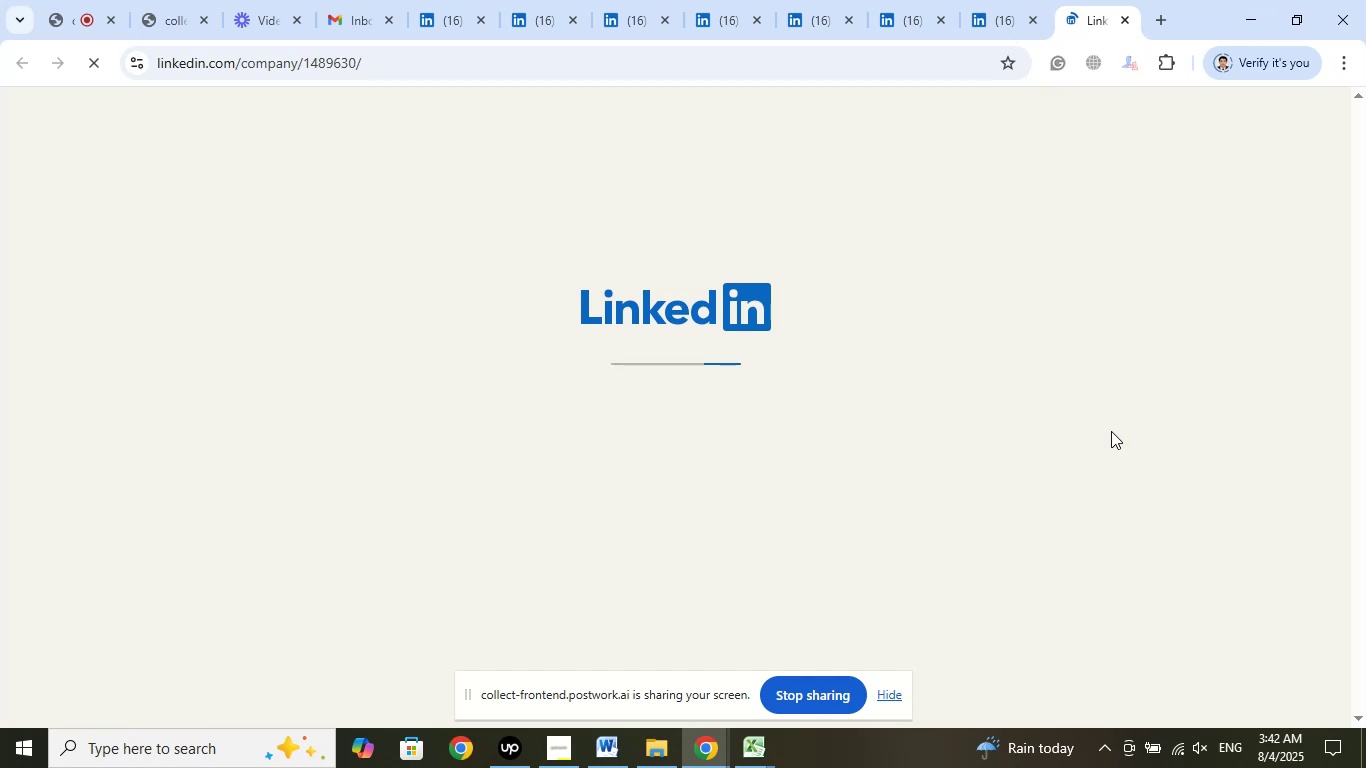 
wait(8.61)
 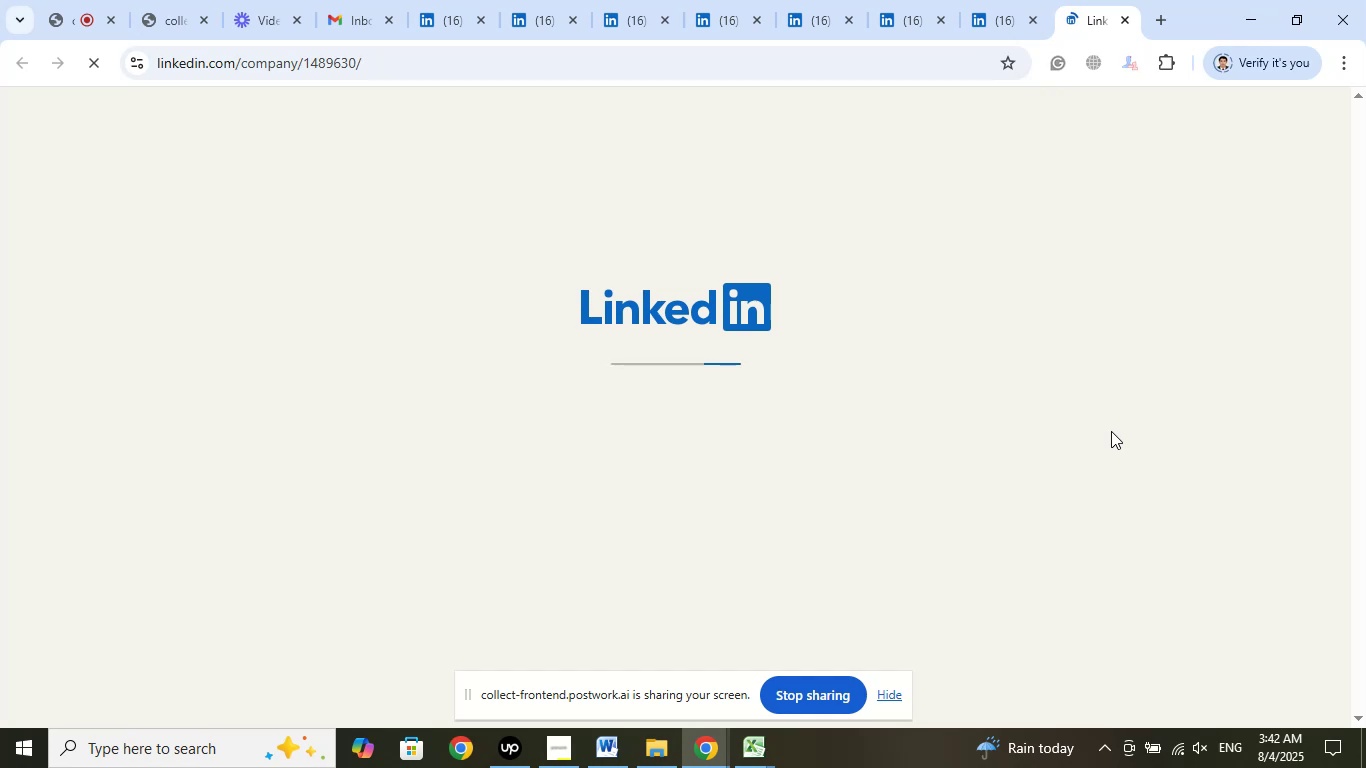 
left_click([1003, 20])
 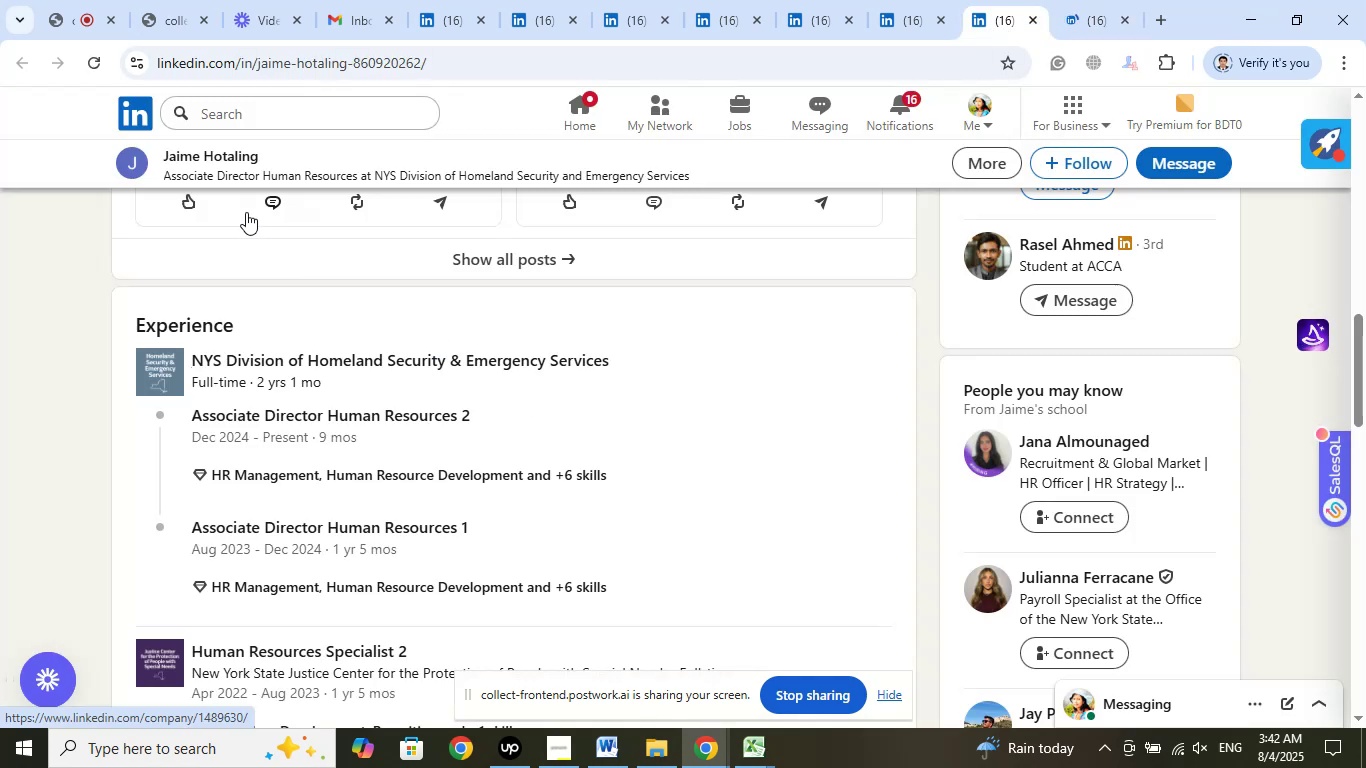 
left_click([248, 163])
 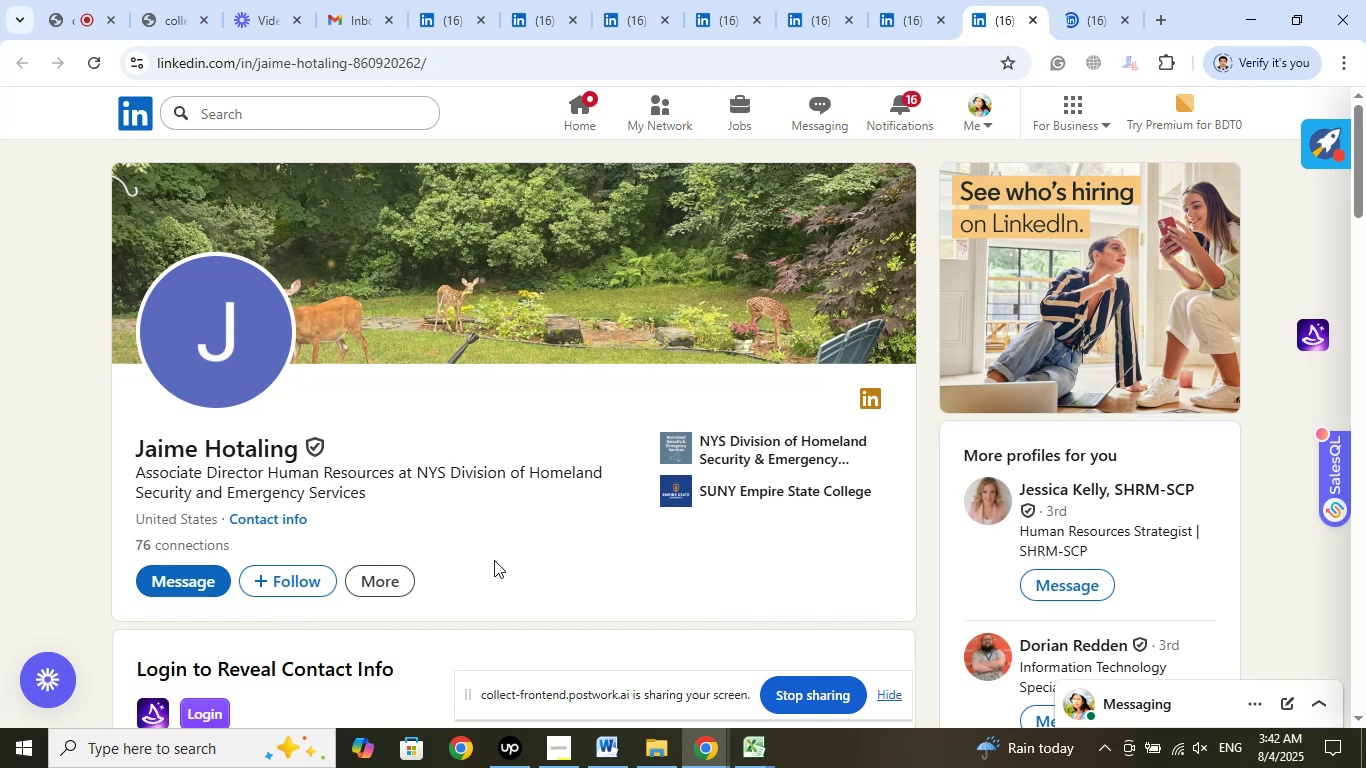 
scroll: coordinate [516, 548], scroll_direction: down, amount: 8.0
 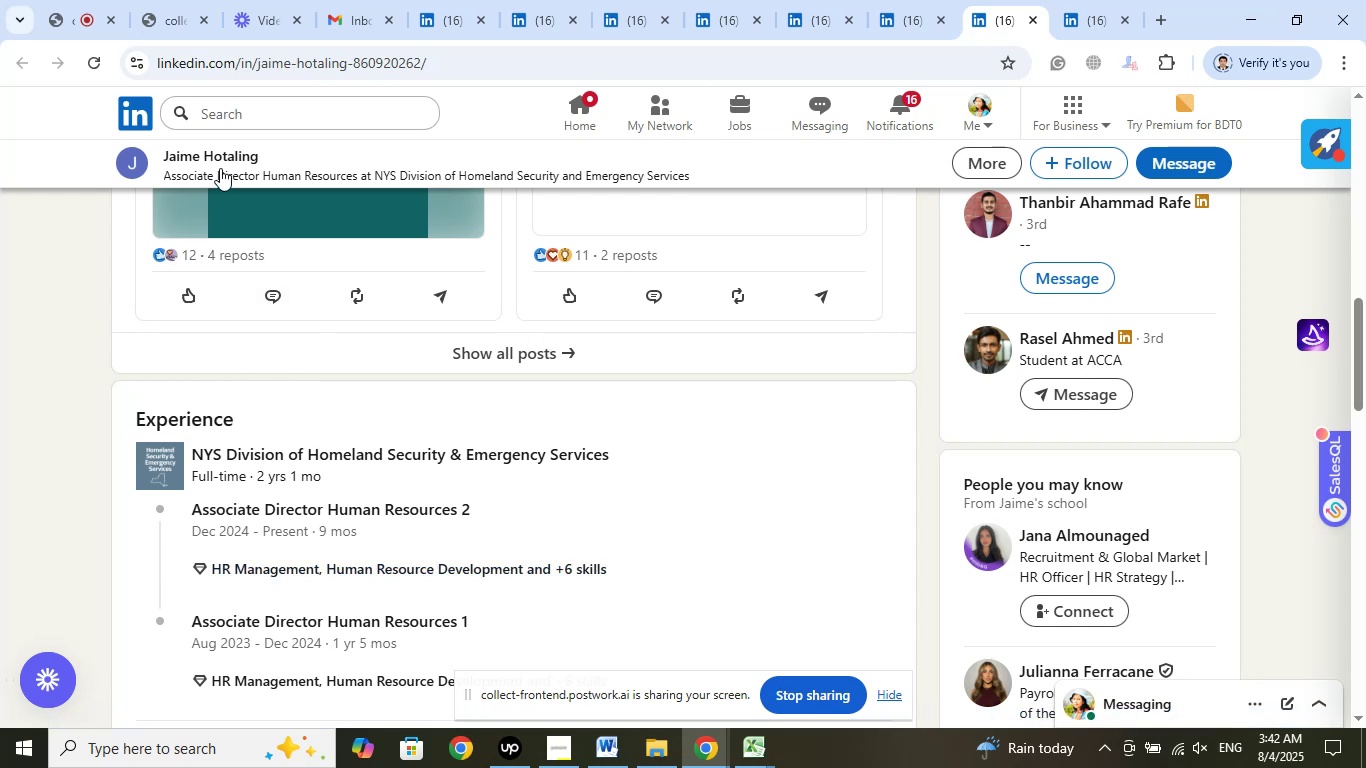 
wait(19.24)
 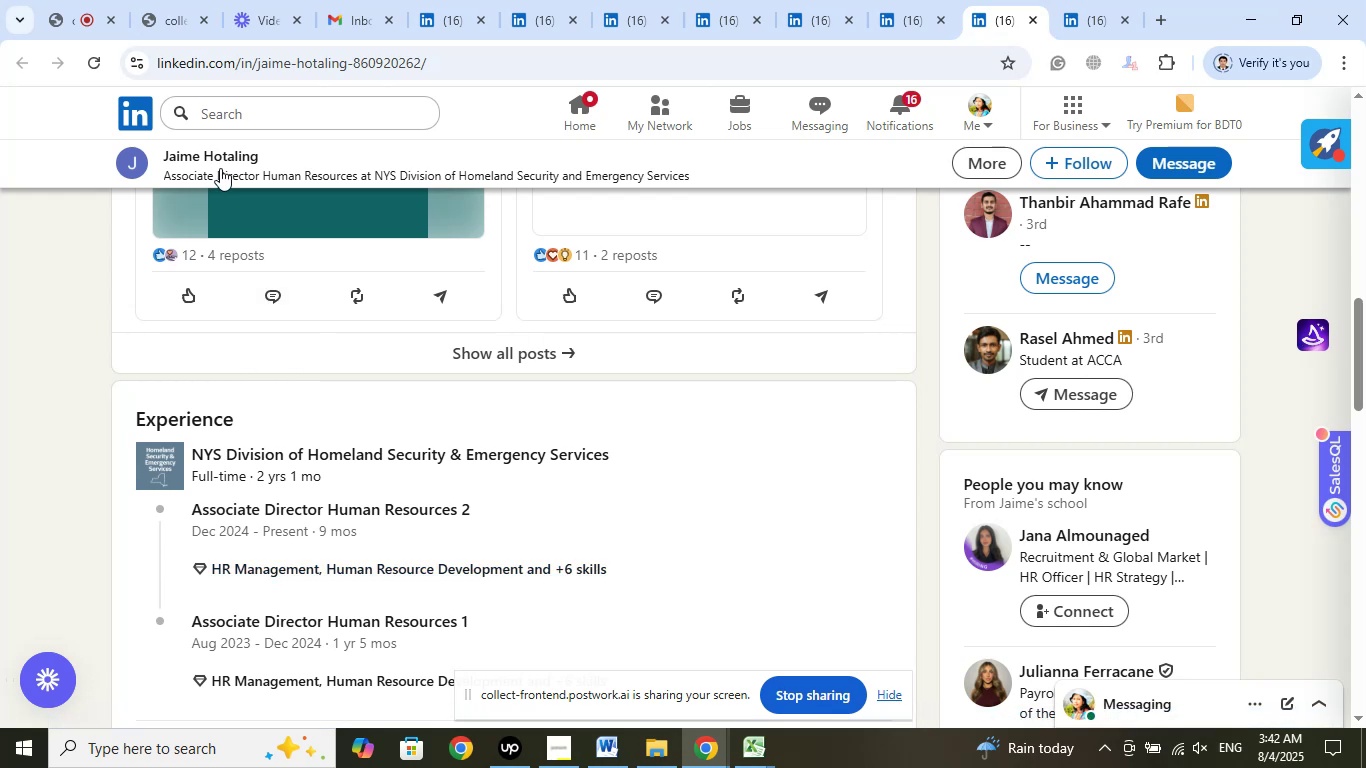 
left_click([220, 168])
 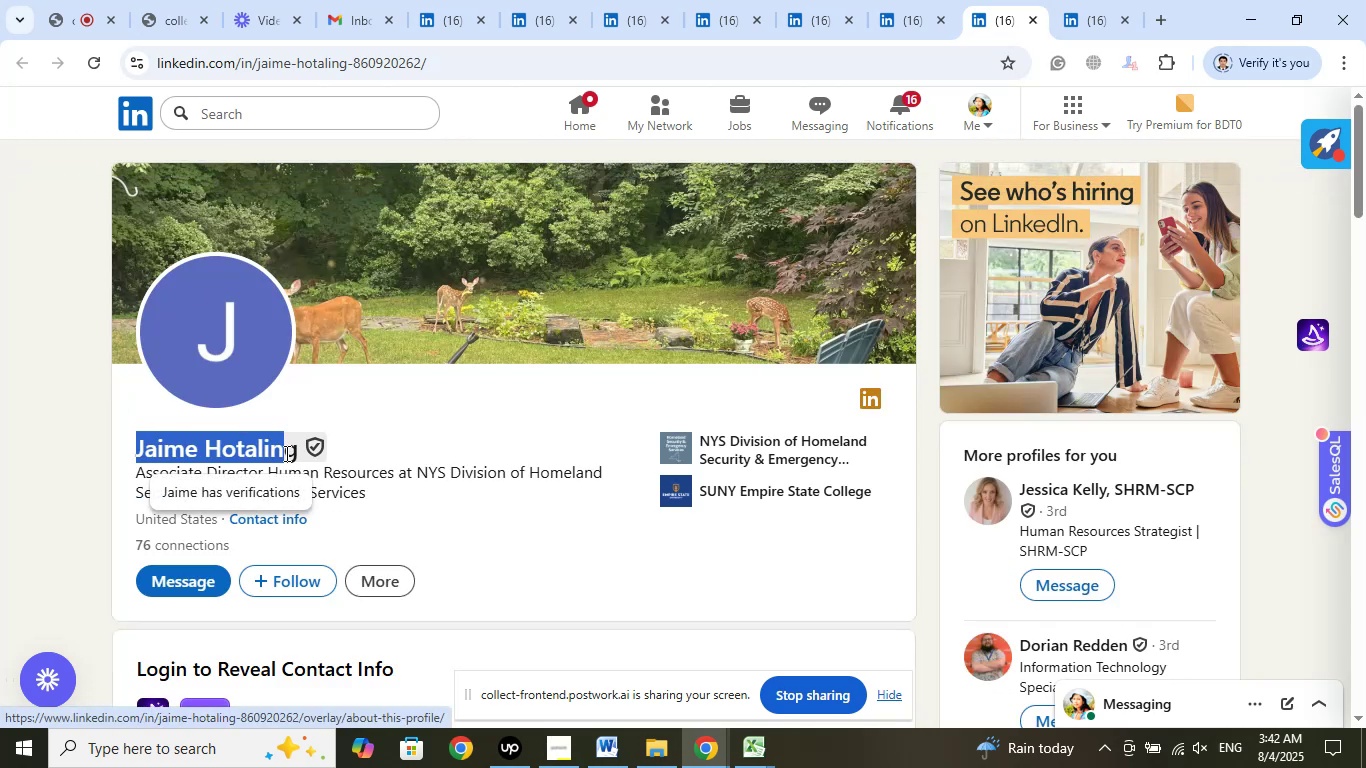 
right_click([232, 440])
 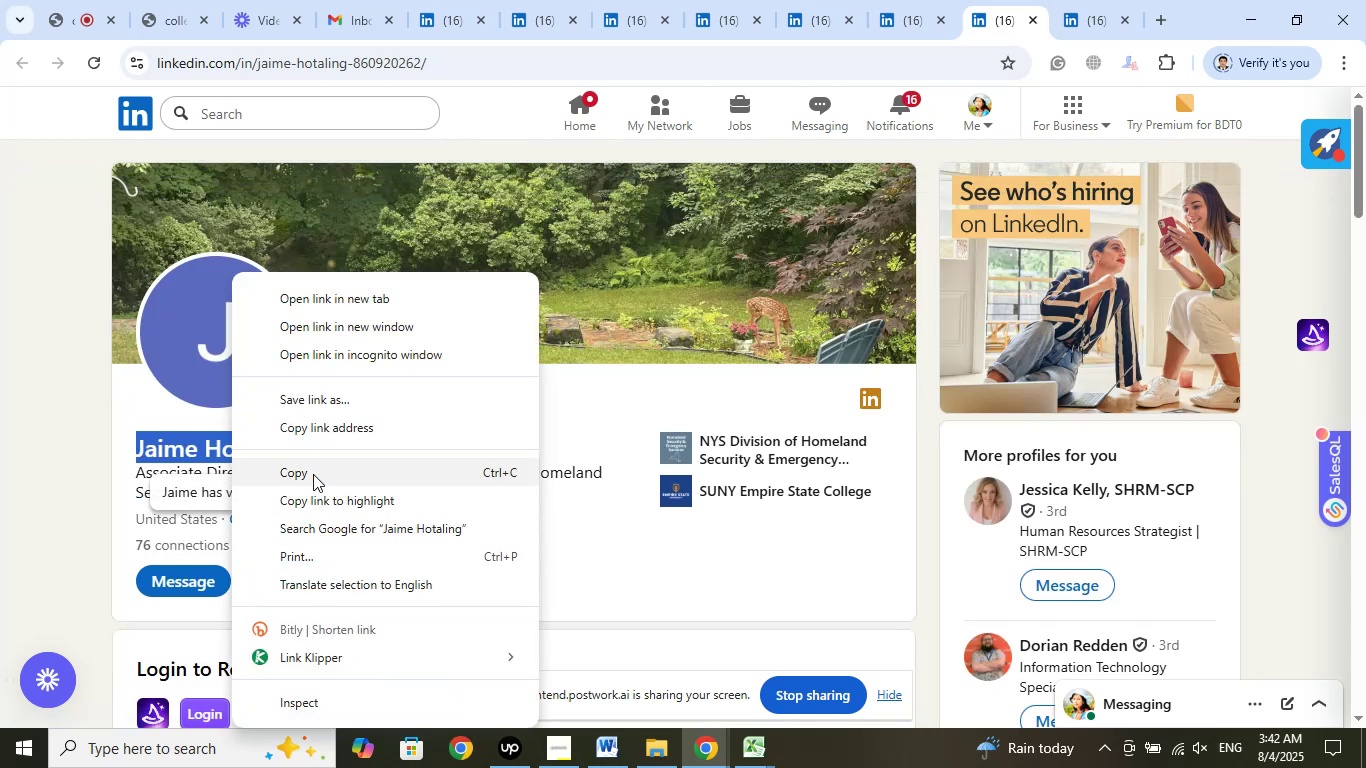 
left_click([311, 472])
 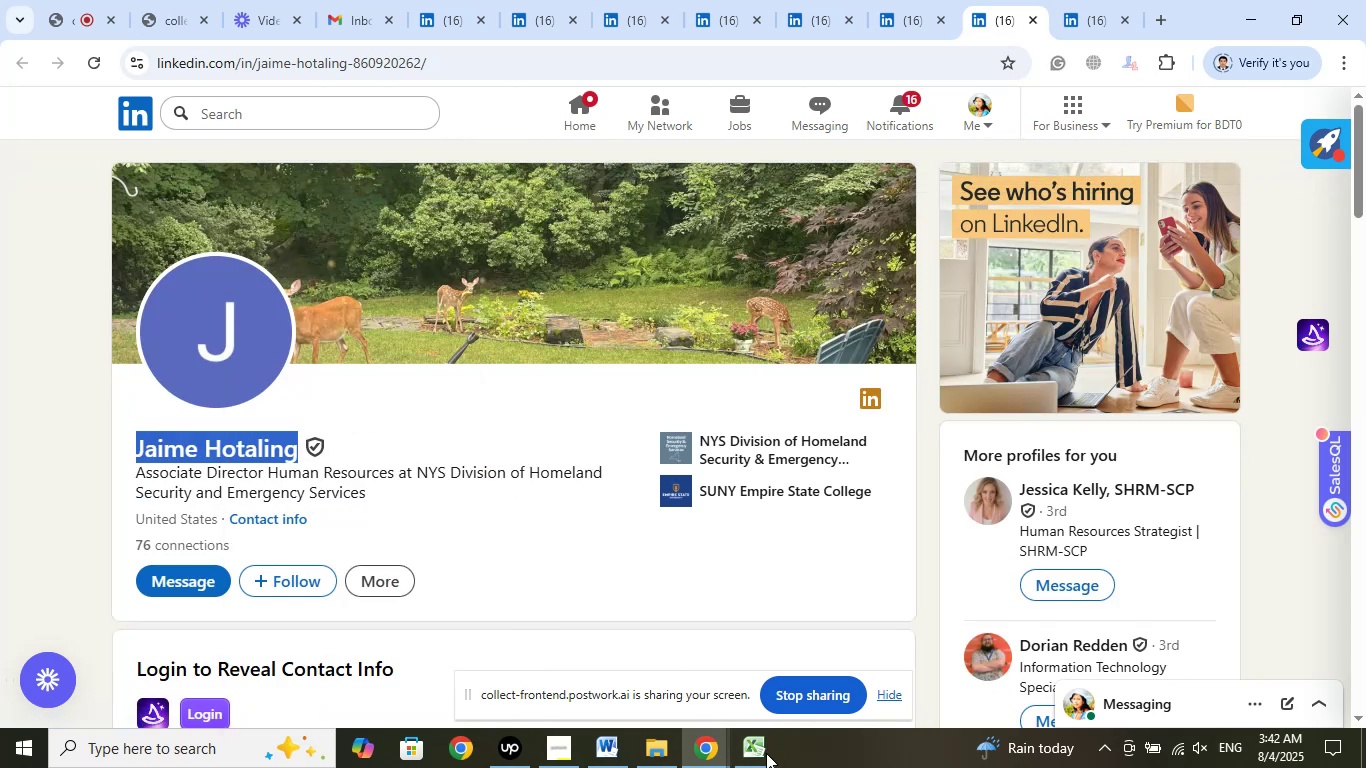 
left_click([759, 748])
 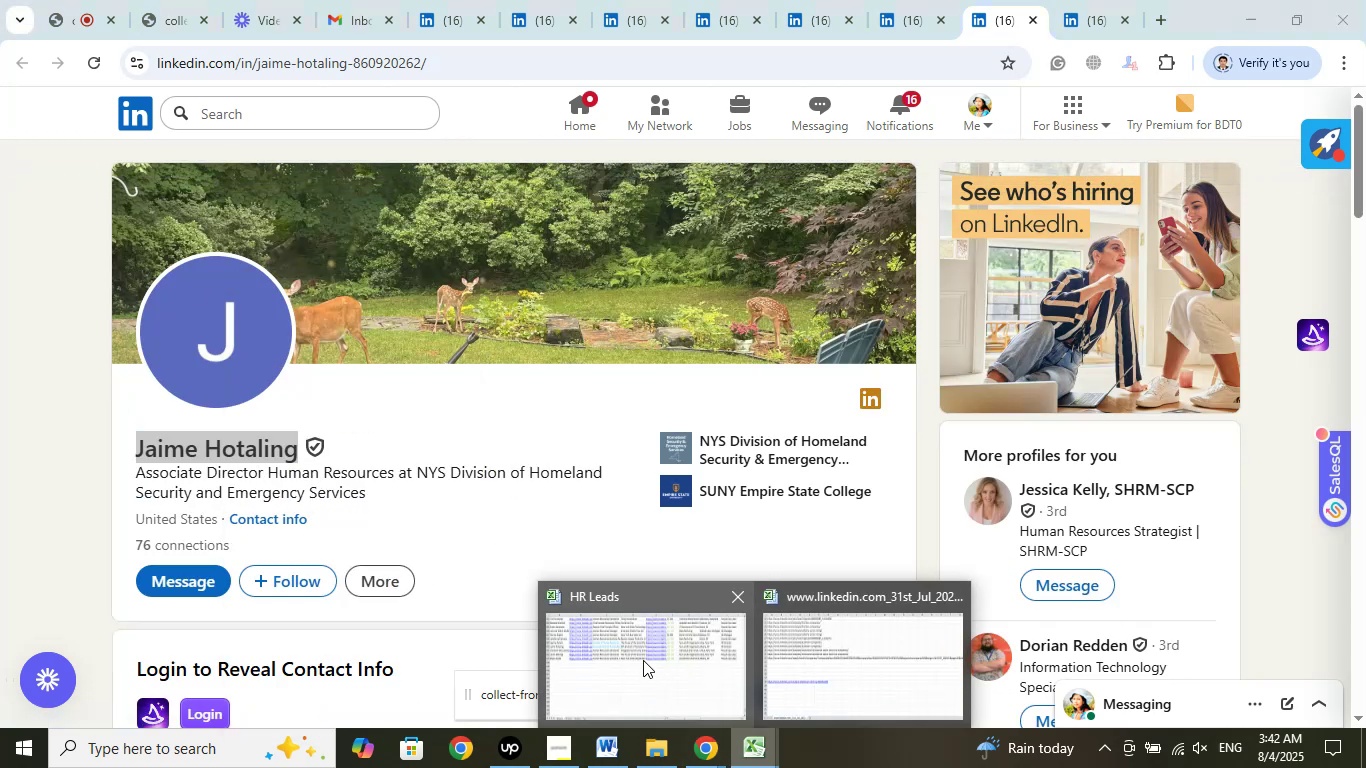 
left_click([643, 660])
 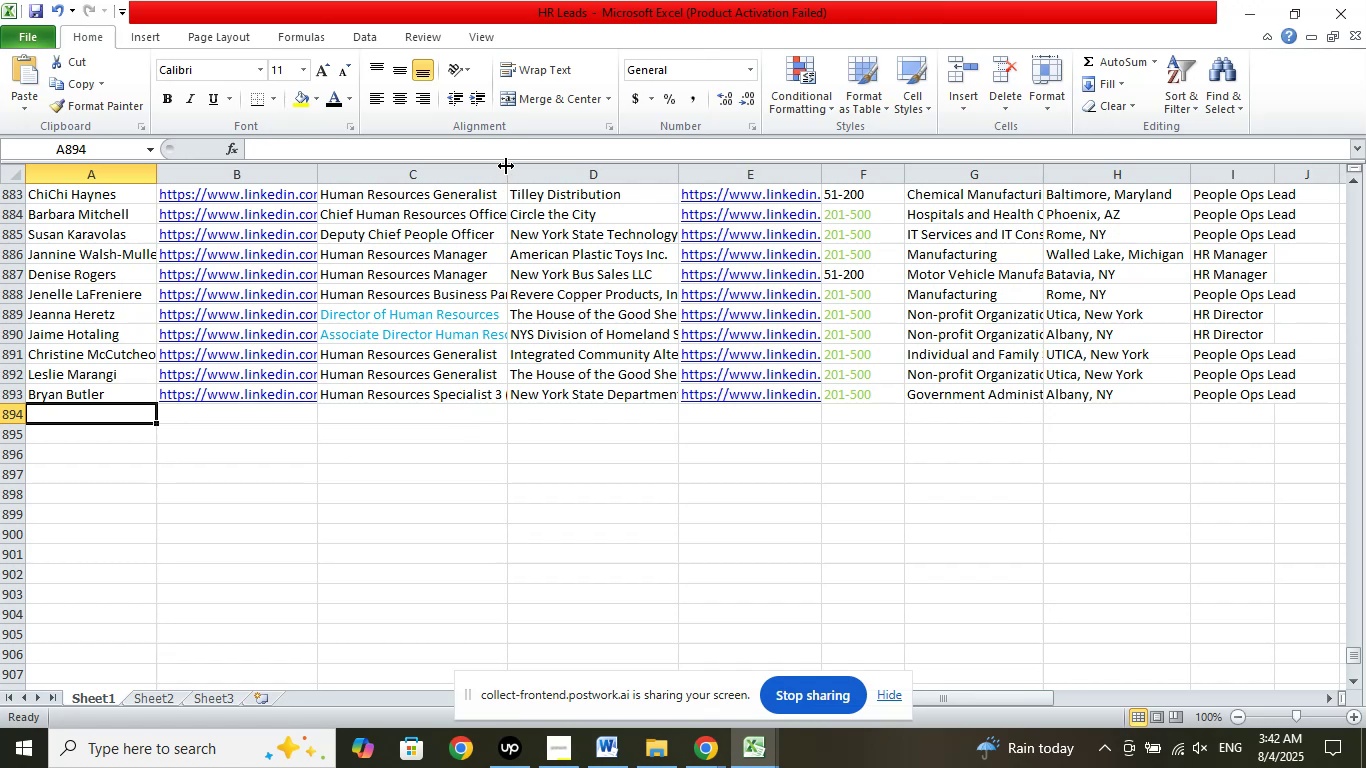 
left_click([520, 149])
 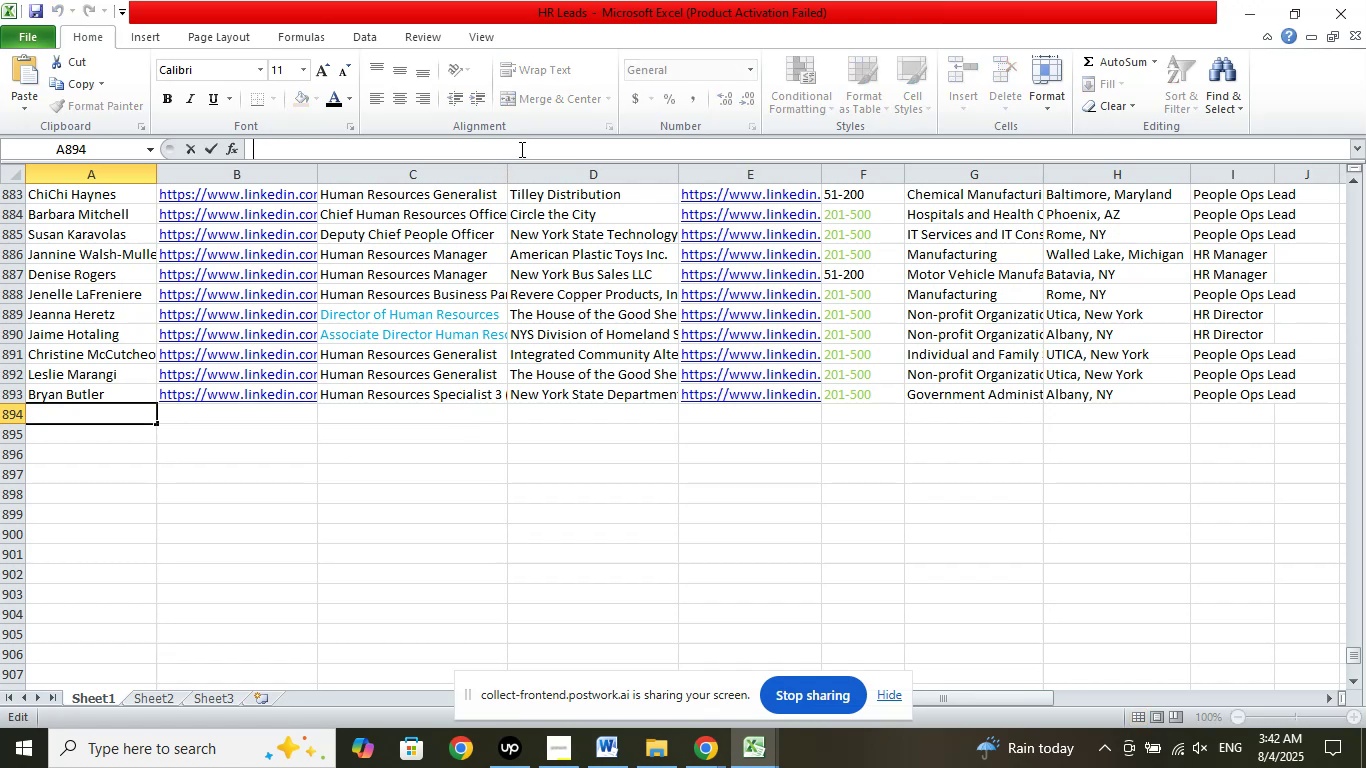 
right_click([520, 149])
 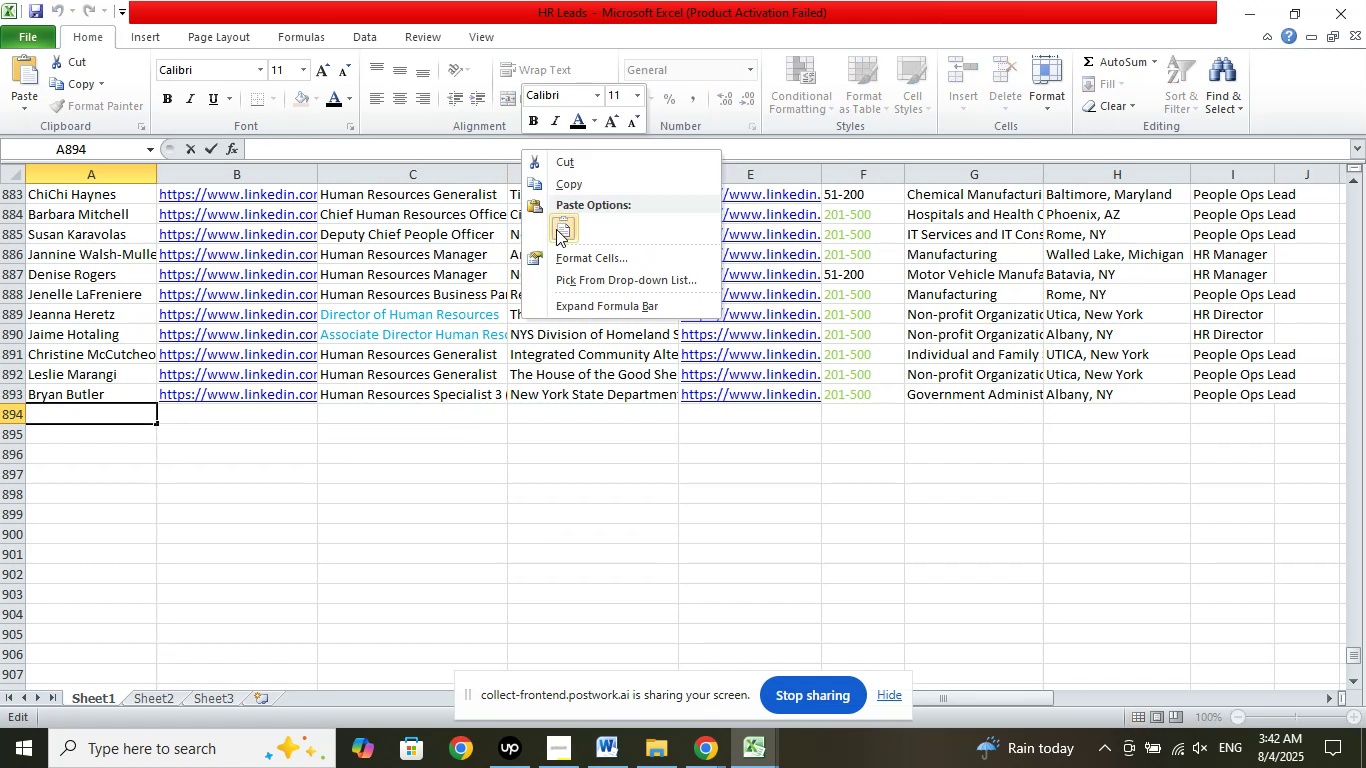 
left_click([558, 228])
 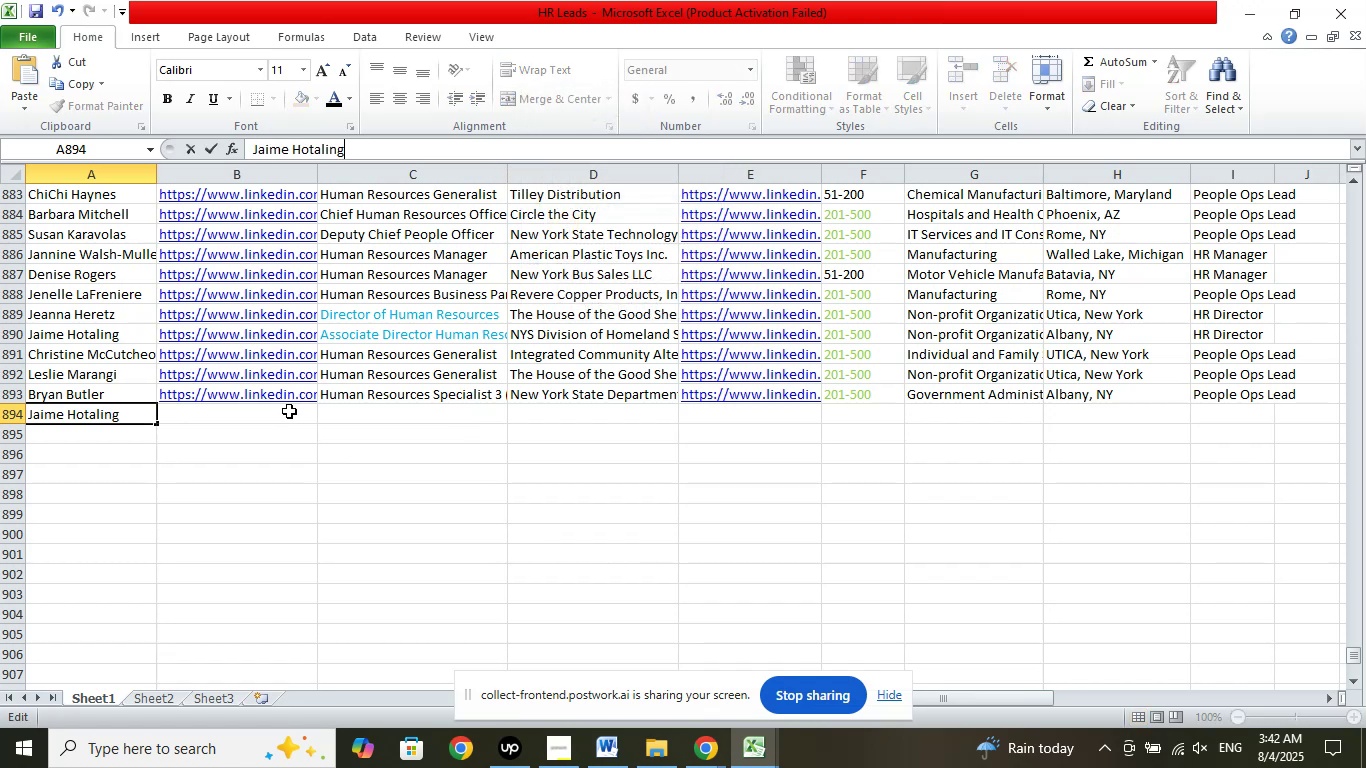 
left_click([288, 412])
 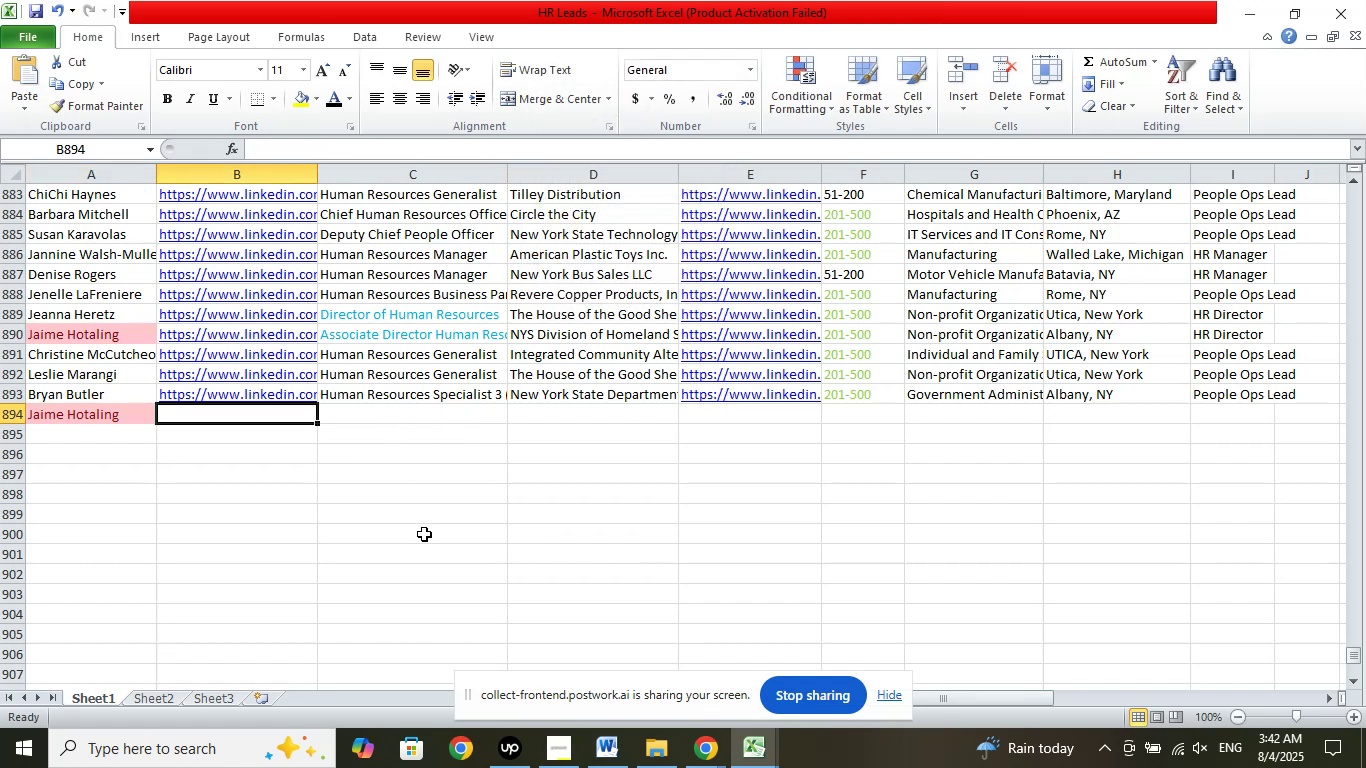 
key(Control+Z)
 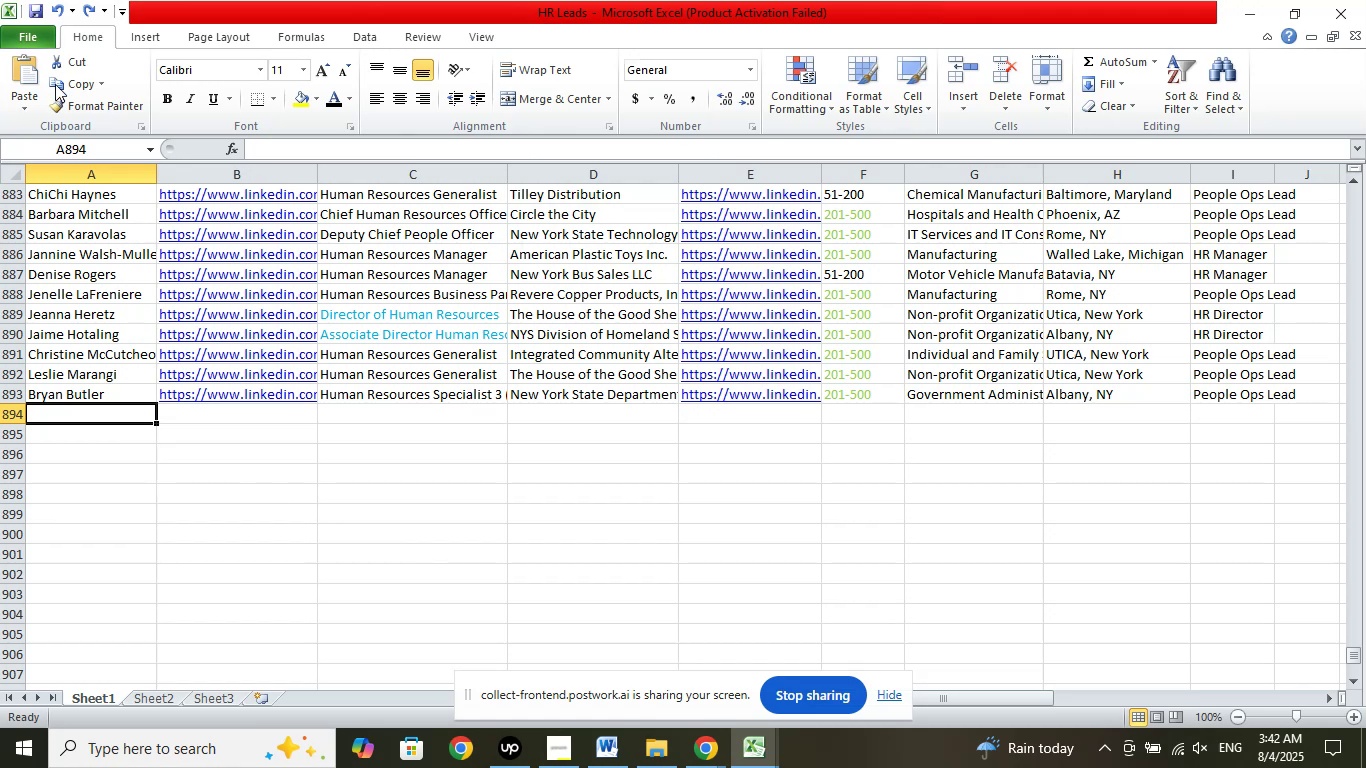 
wait(6.74)
 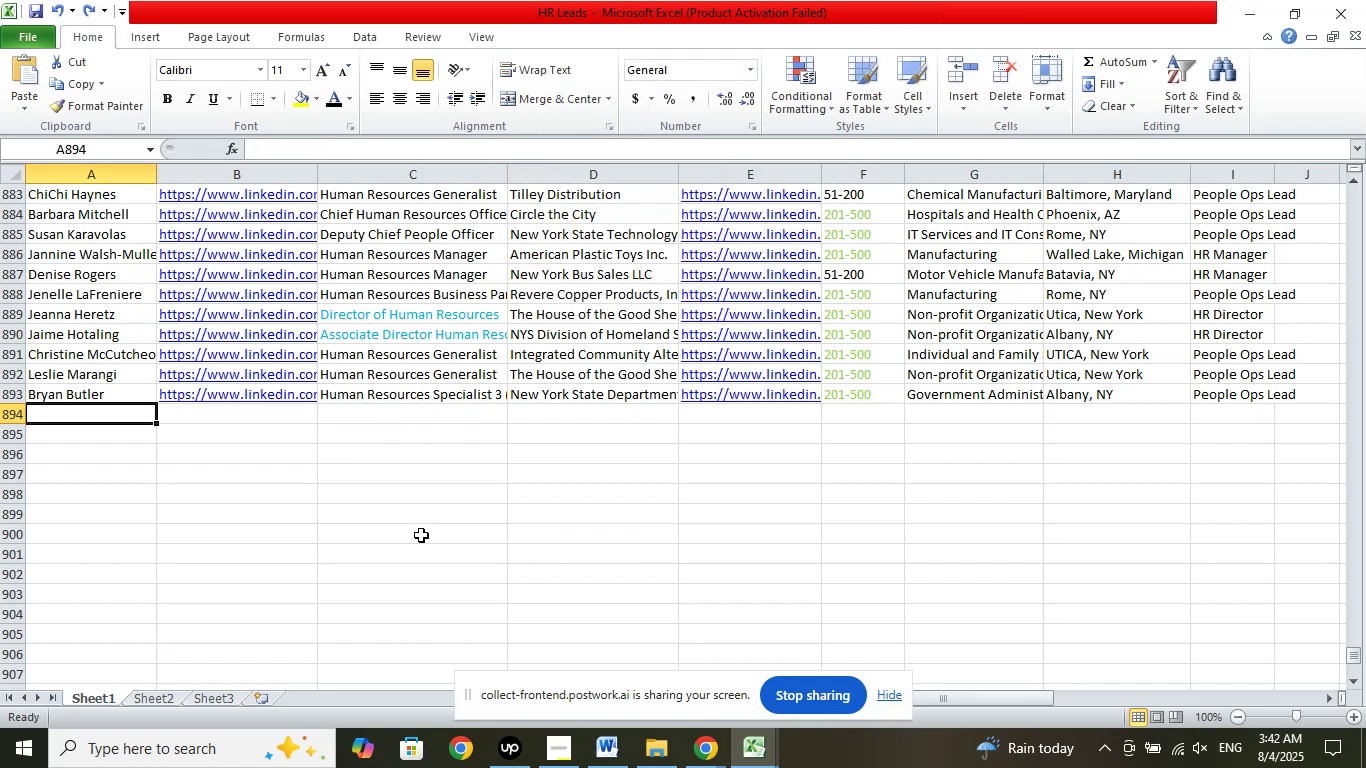 
left_click([41, 6])
 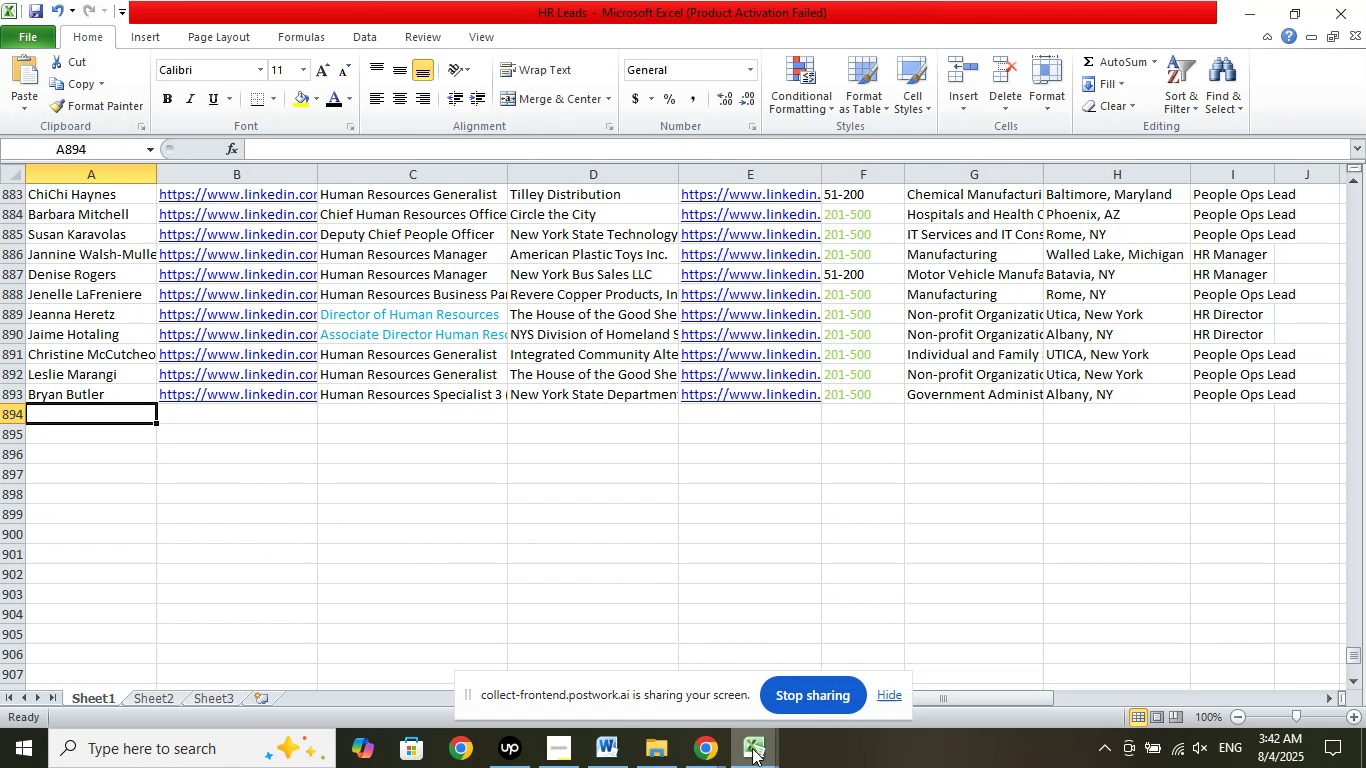 
left_click([714, 753])
 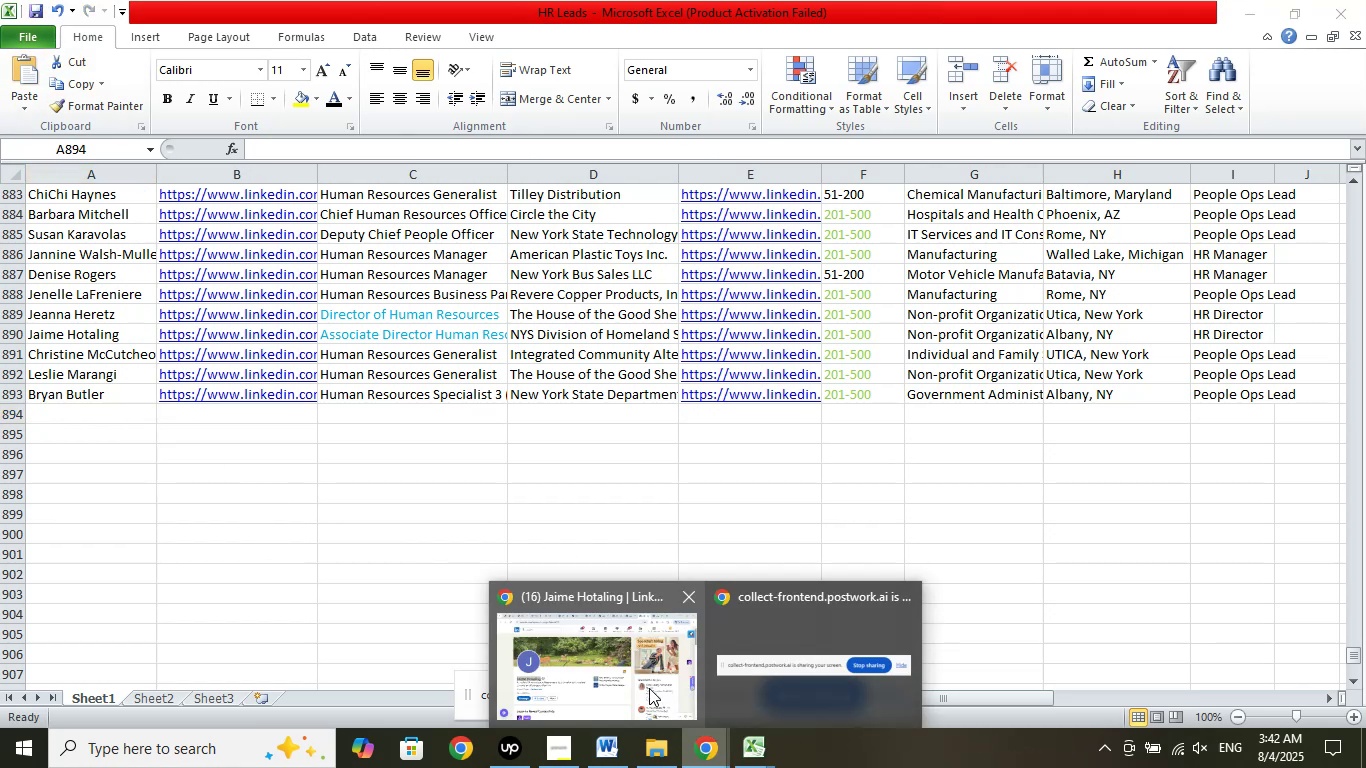 
left_click([649, 688])
 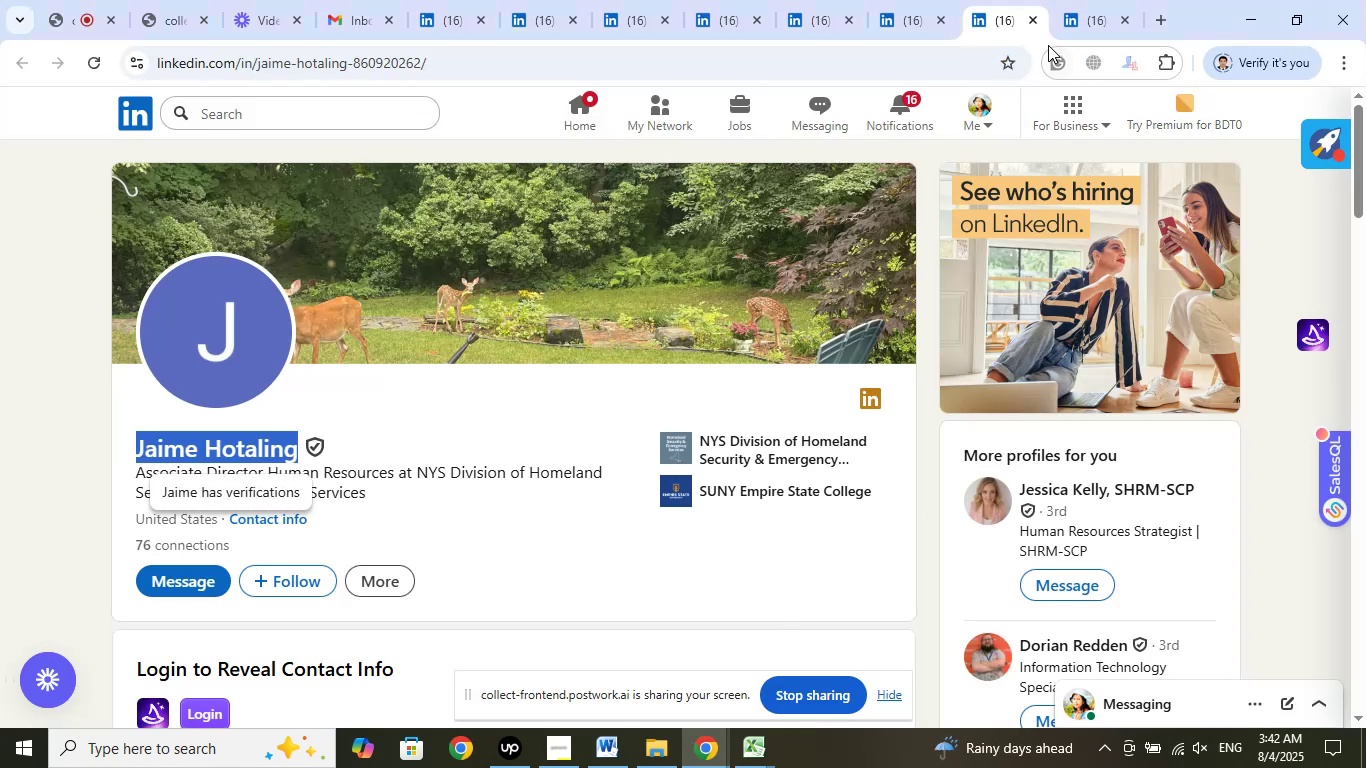 
left_click([1032, 15])
 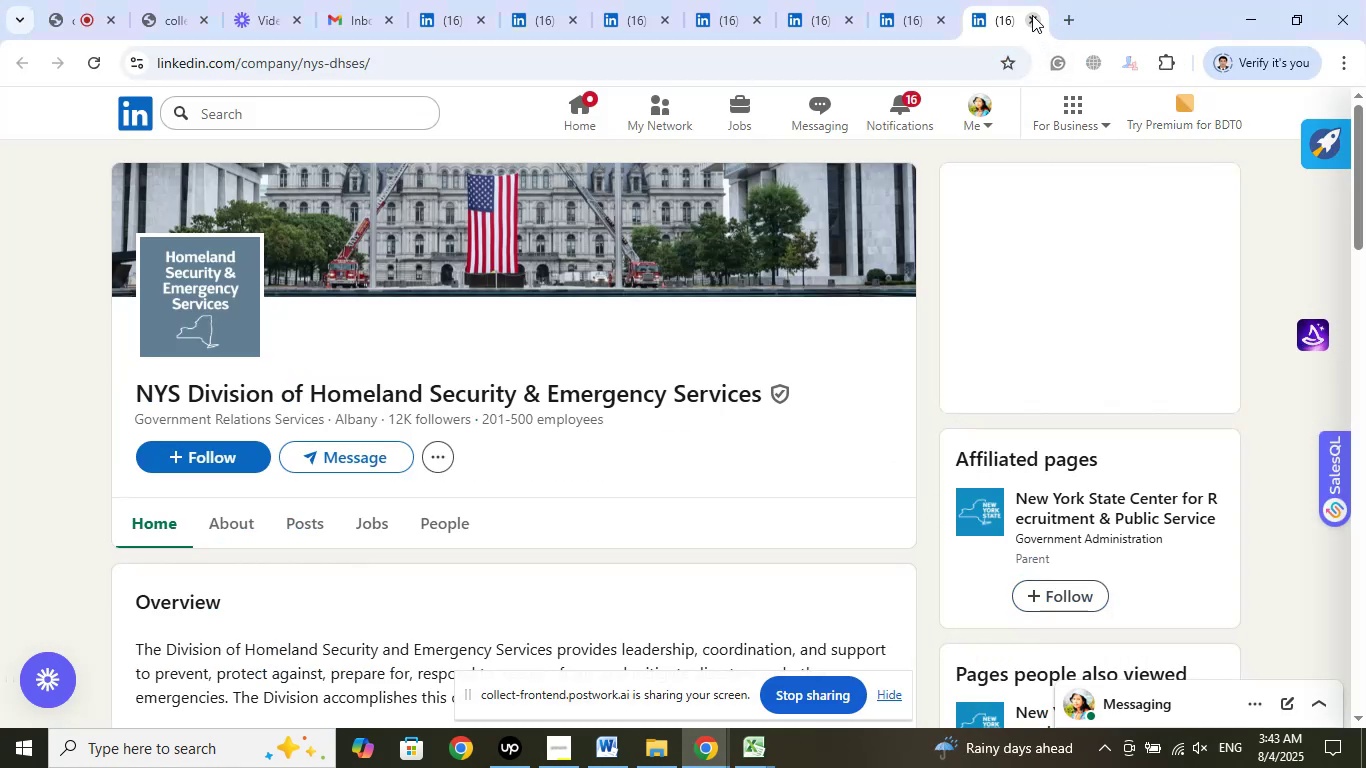 
left_click([1032, 15])
 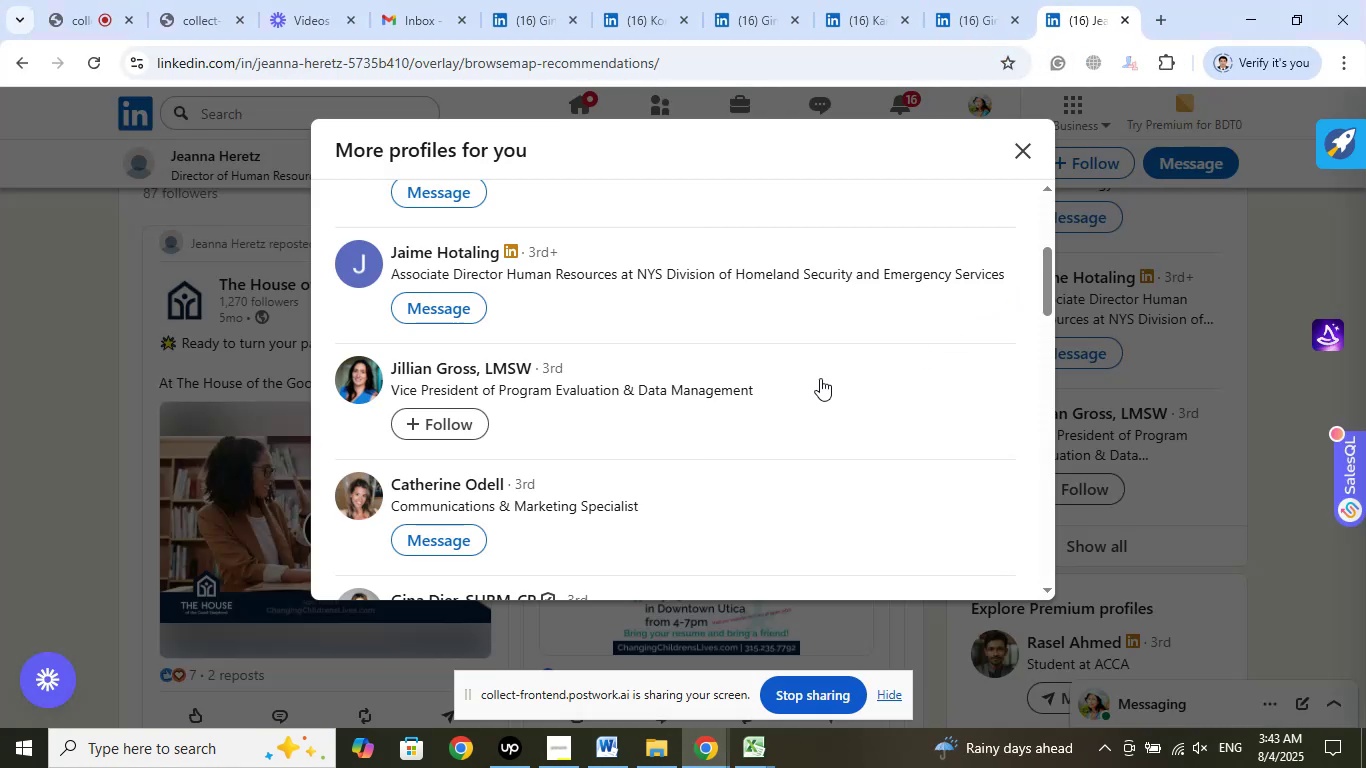 
left_click([83, 1])
 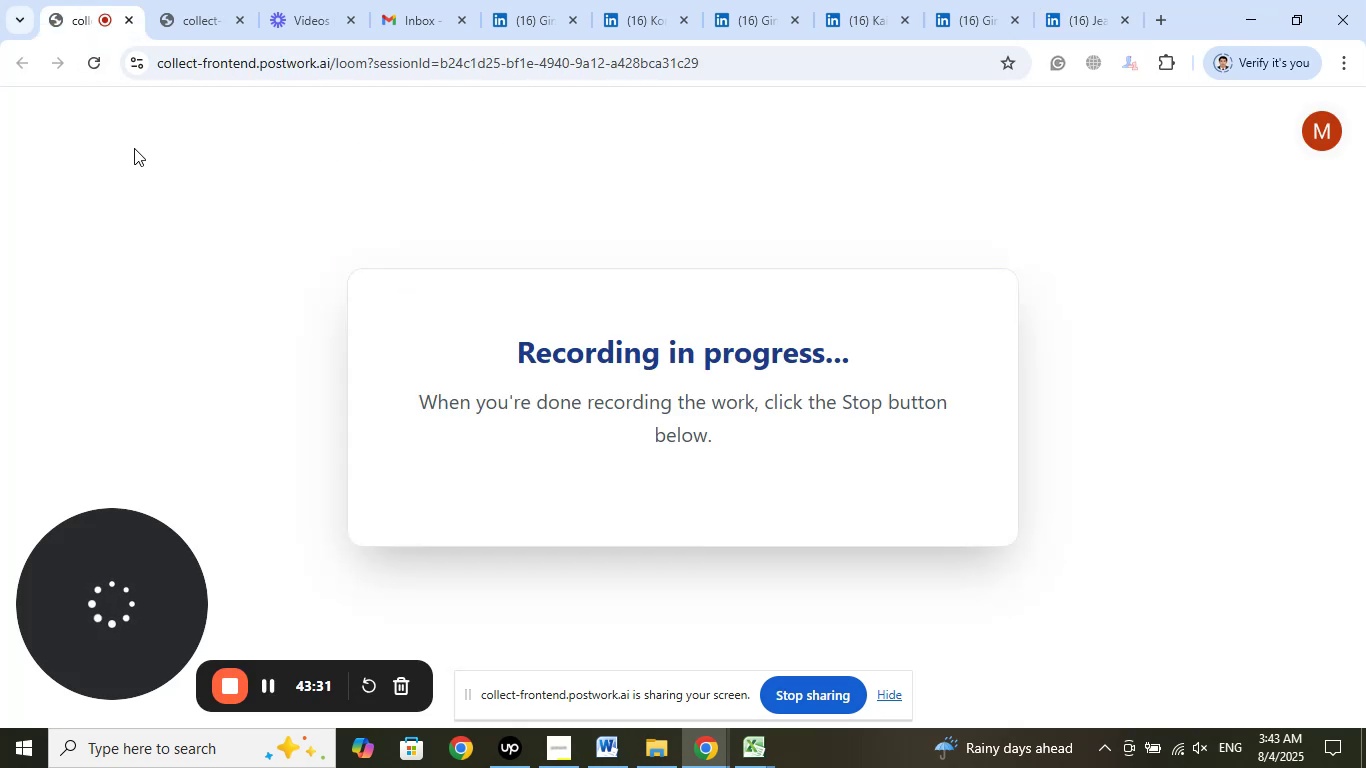 
left_click([195, 22])
 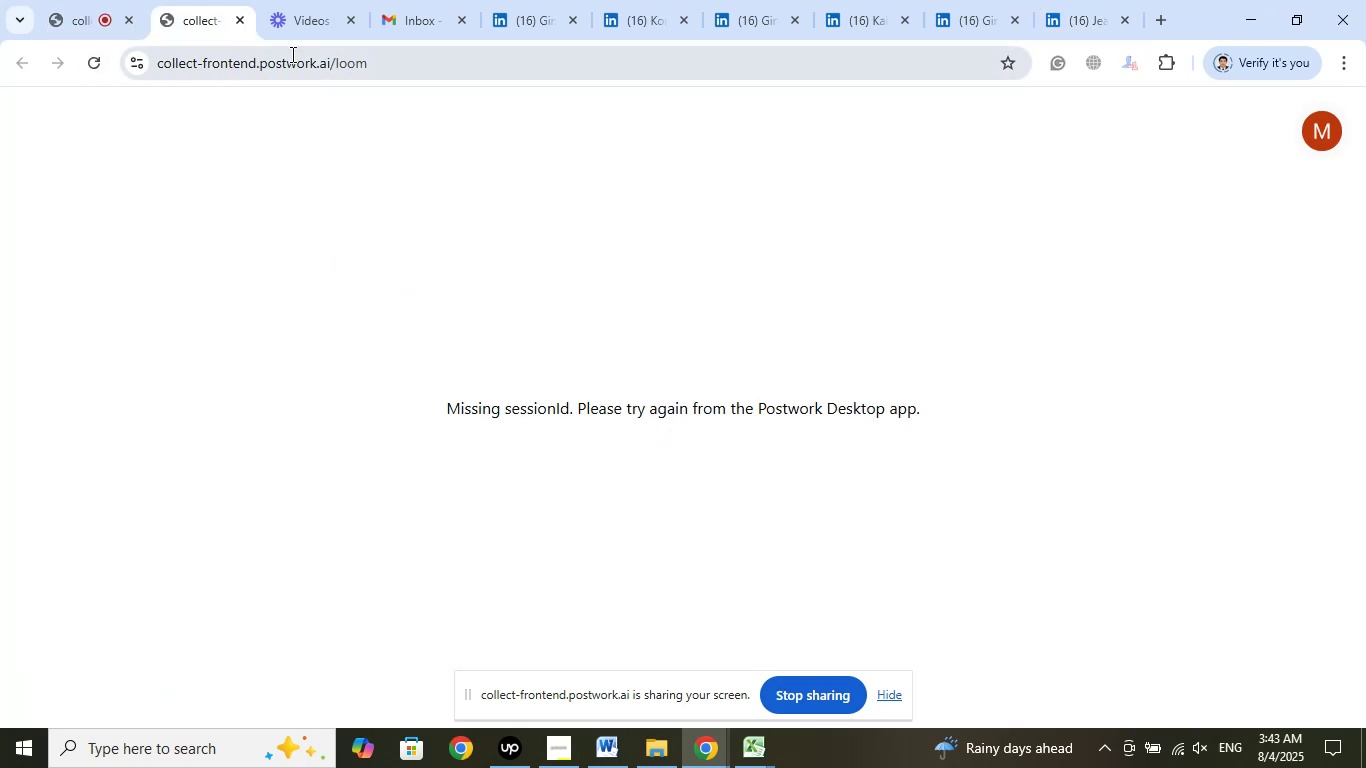 
left_click([312, 20])
 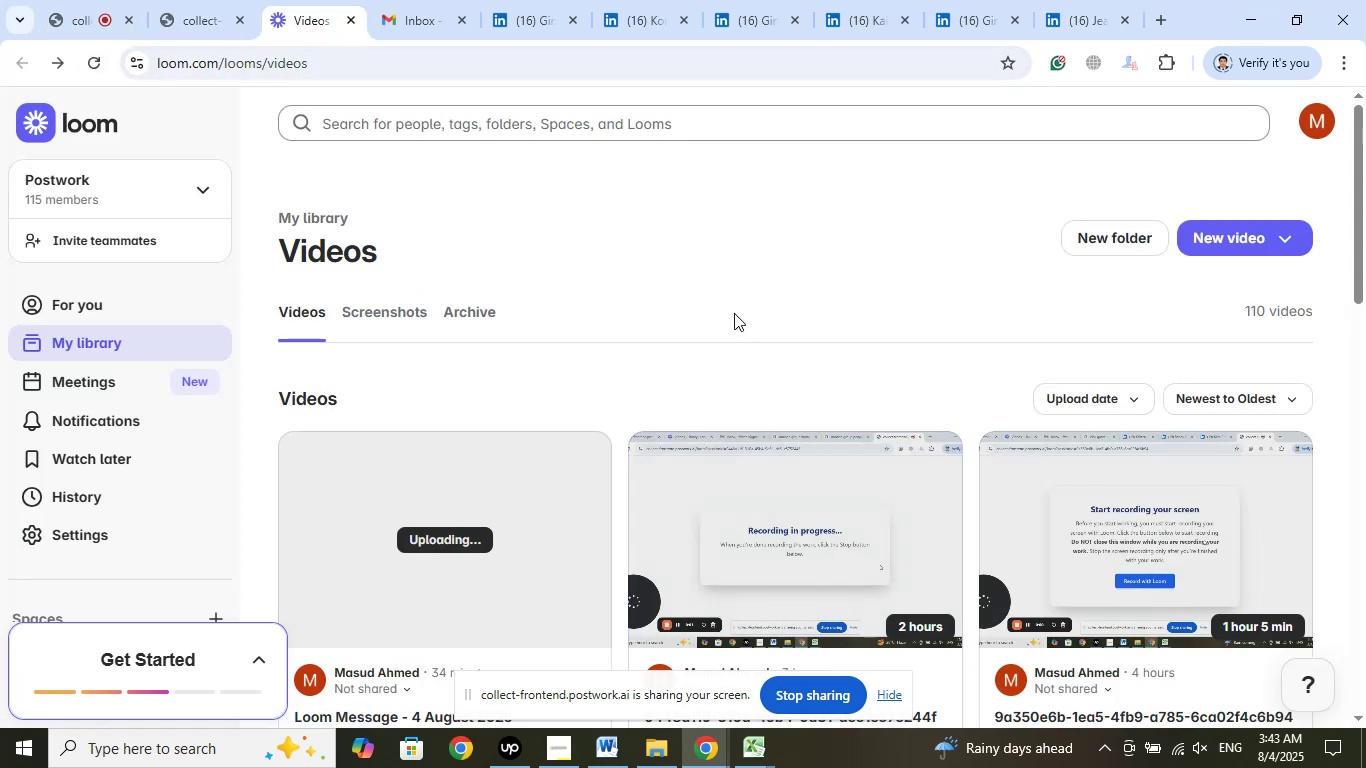 
scroll: coordinate [726, 431], scroll_direction: down, amount: 2.0
 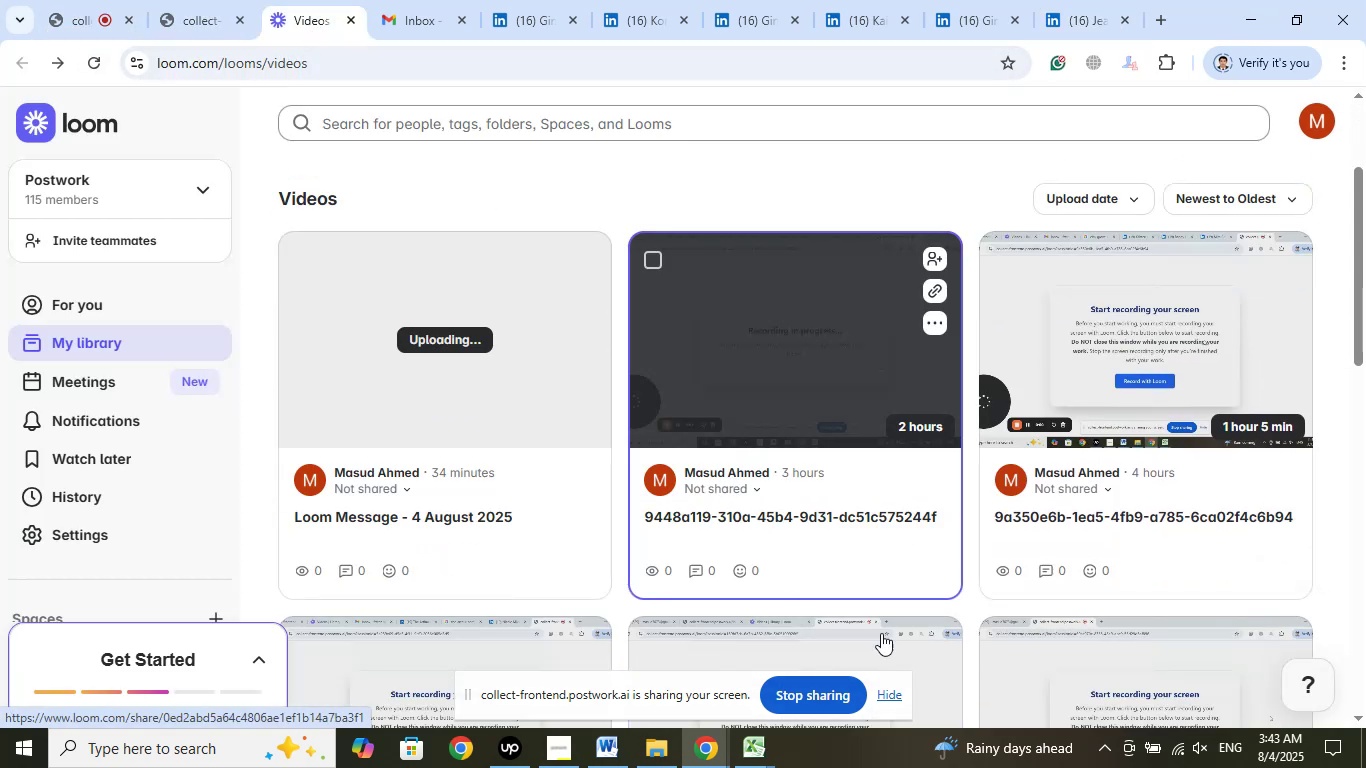 
scroll: coordinate [955, 641], scroll_direction: up, amount: 3.0
 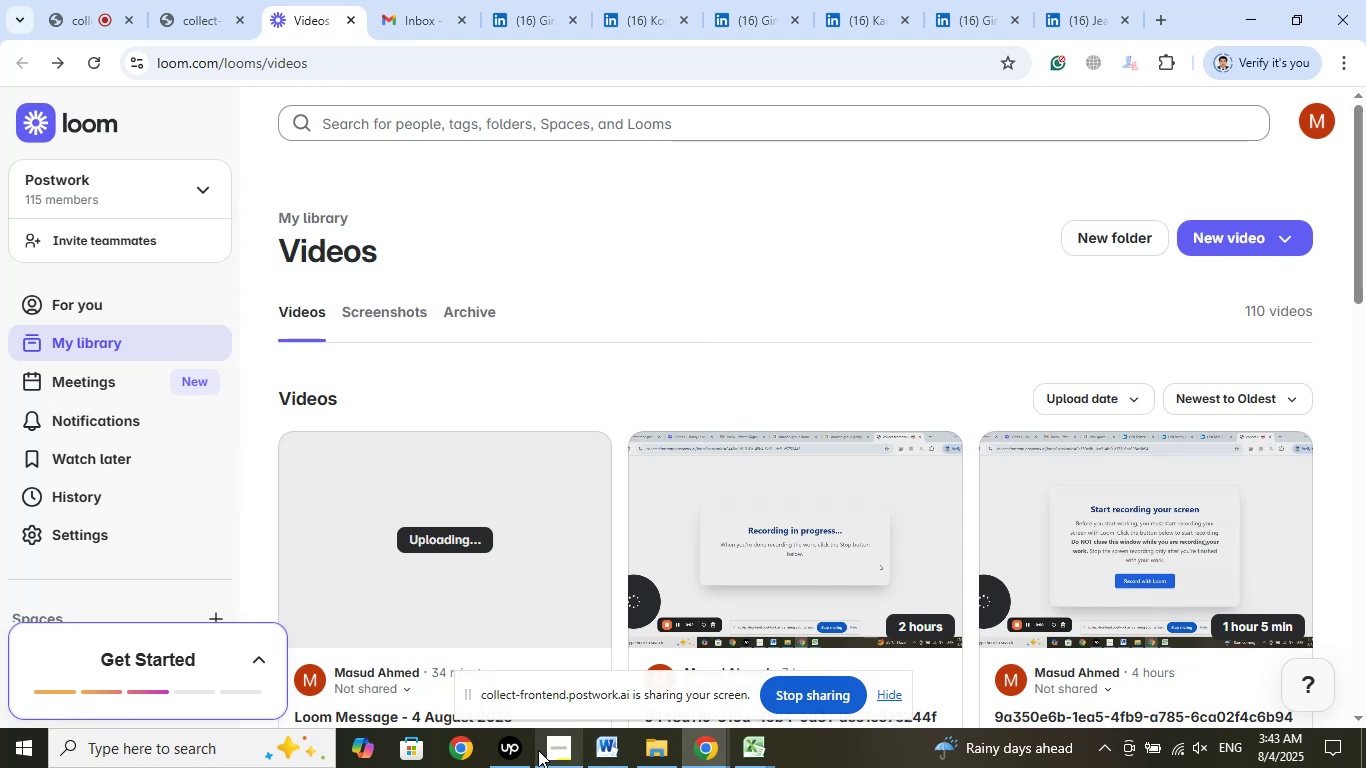 
left_click([555, 749])
 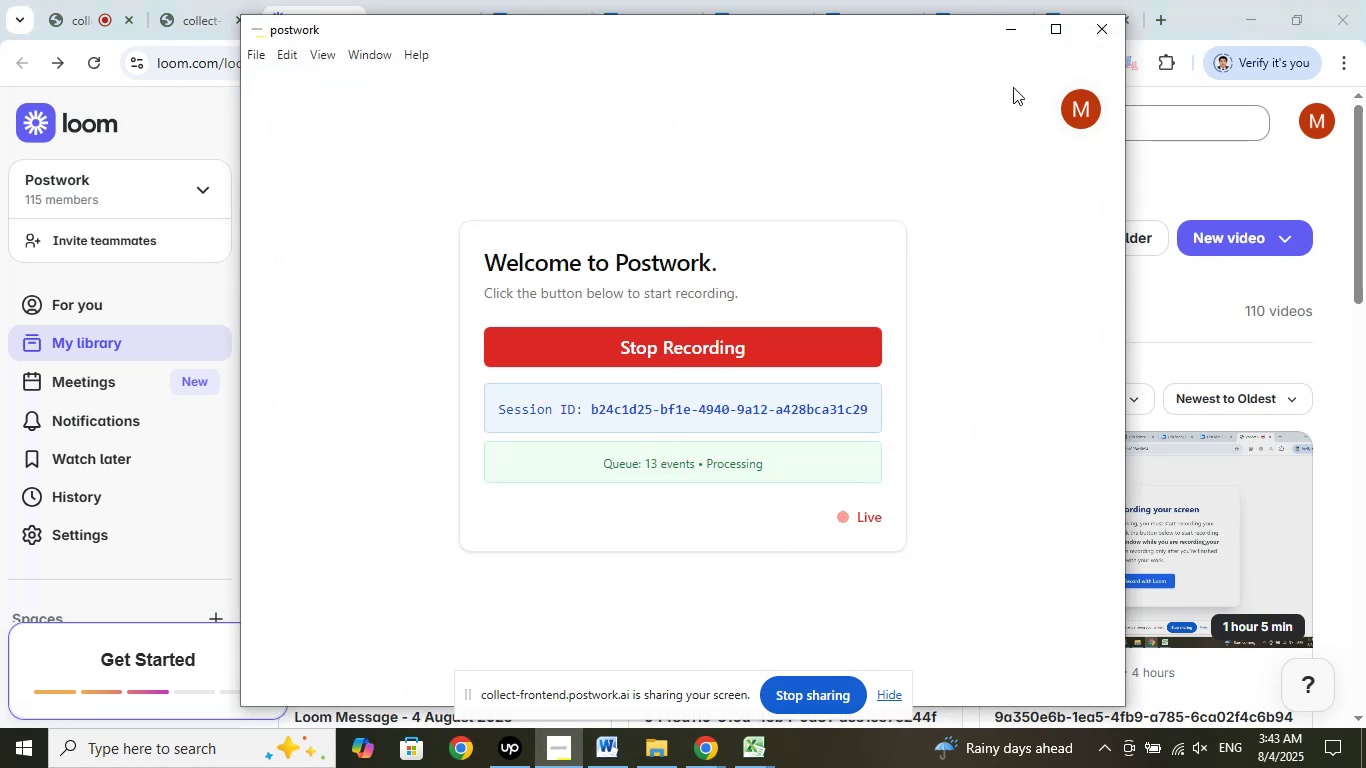 
left_click([1005, 36])
 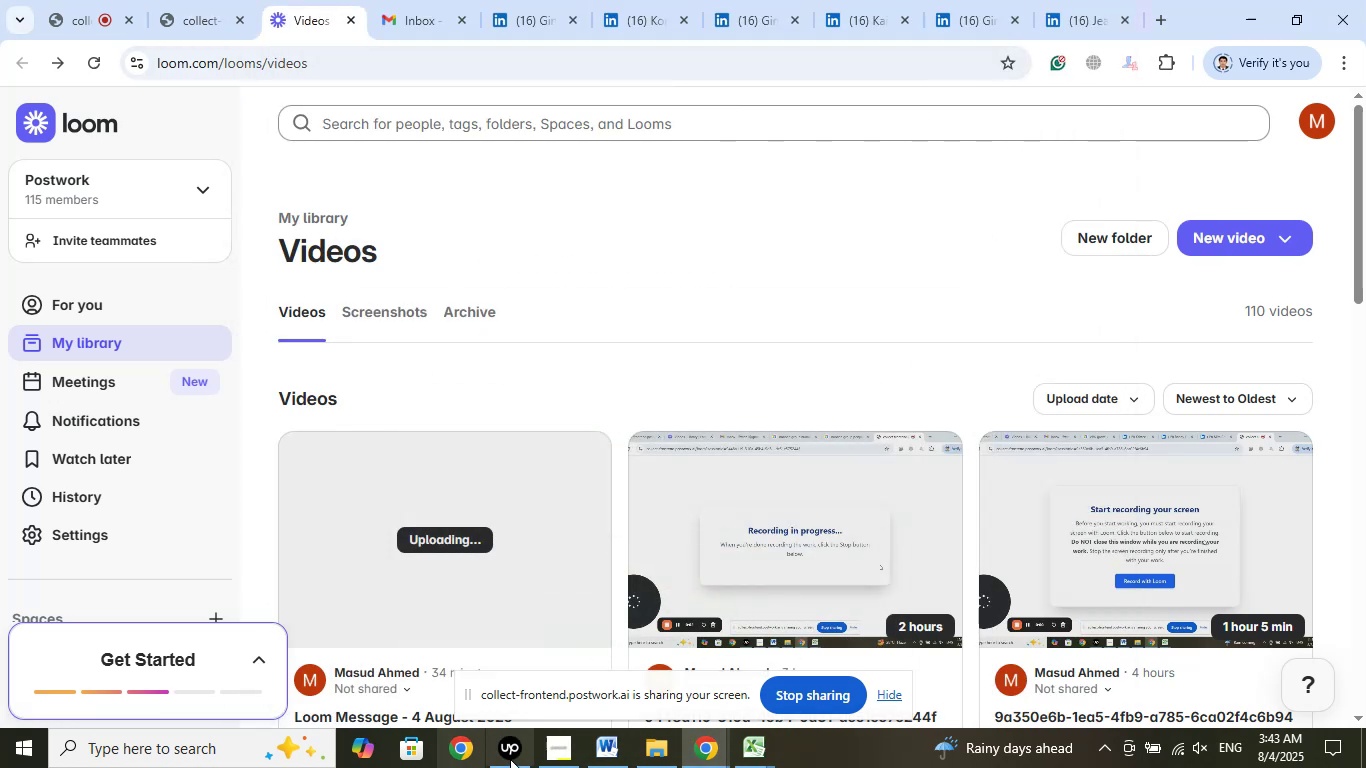 
left_click([512, 755])
 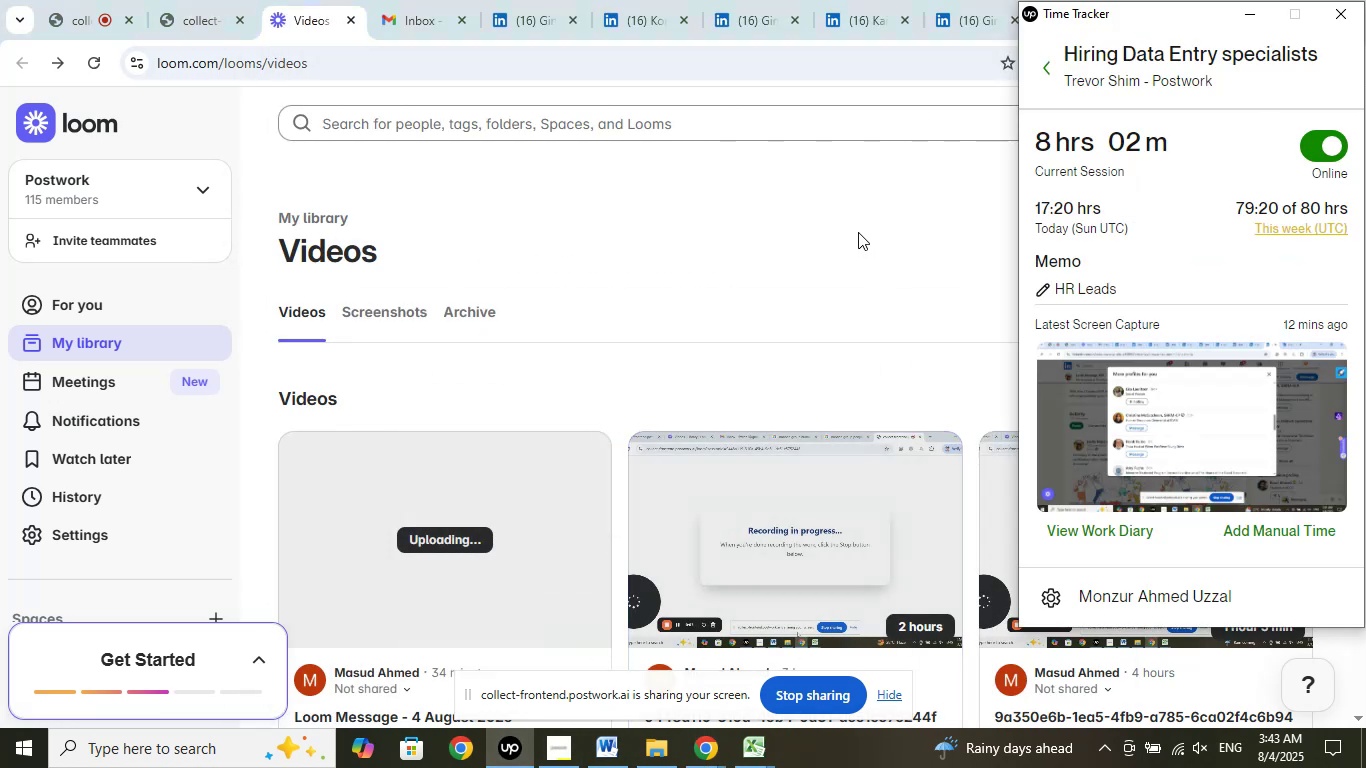 
left_click([858, 232])
 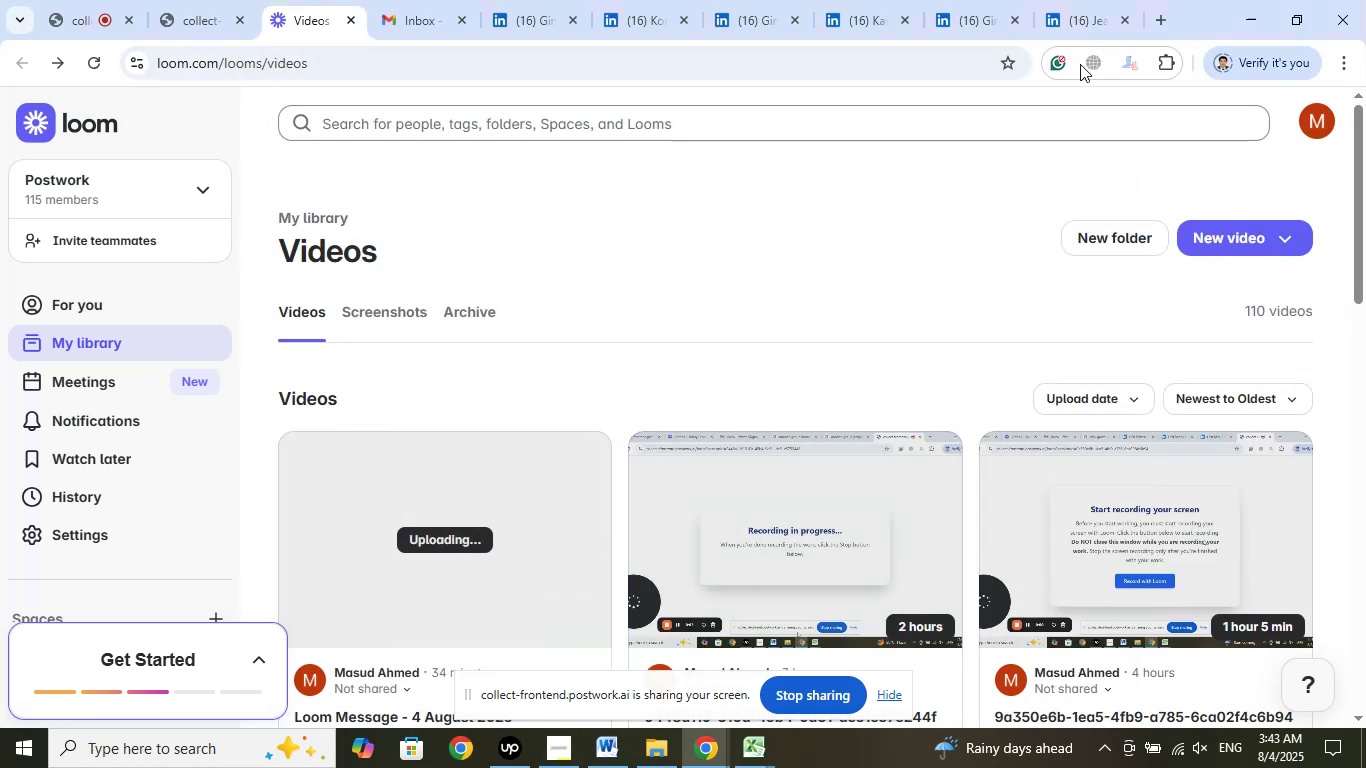 
left_click([1087, 34])
 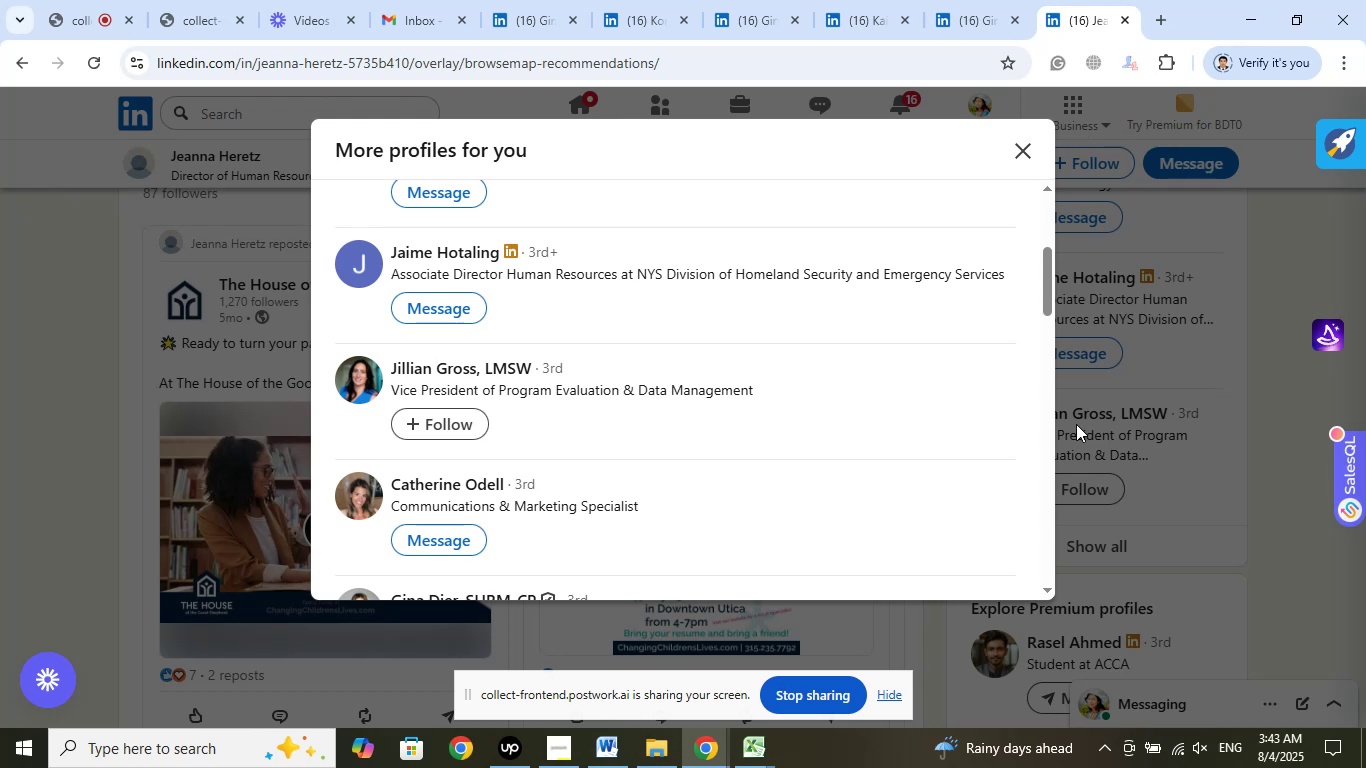 
wait(17.41)
 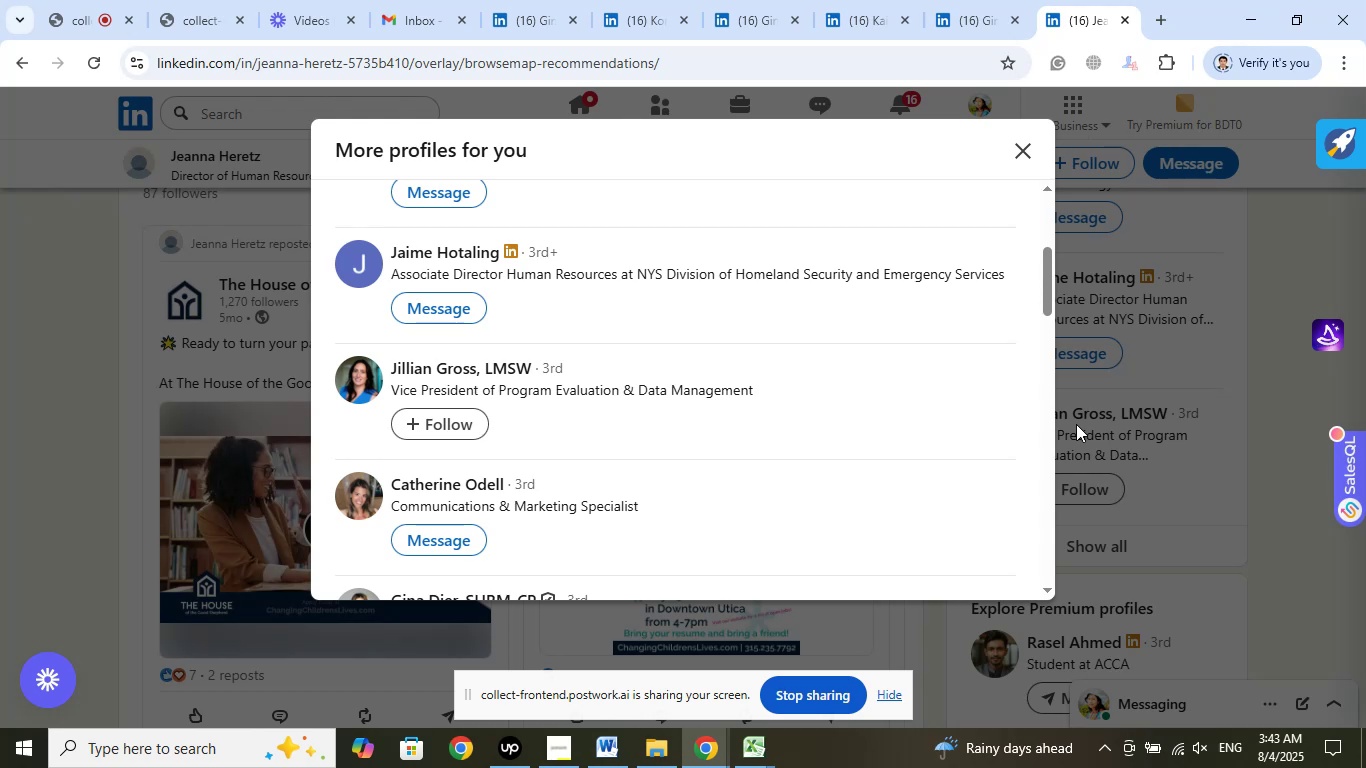 
scroll: coordinate [832, 427], scroll_direction: down, amount: 2.0
 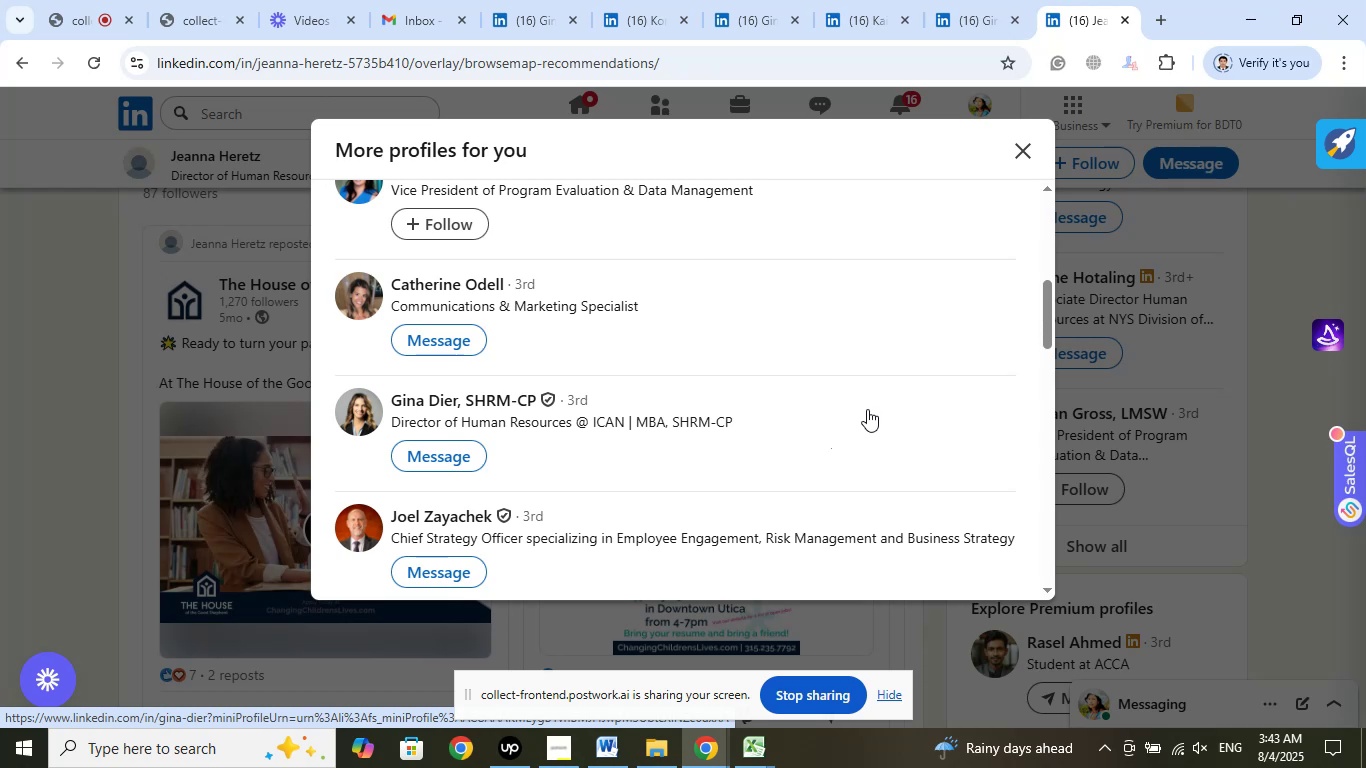 
wait(11.85)
 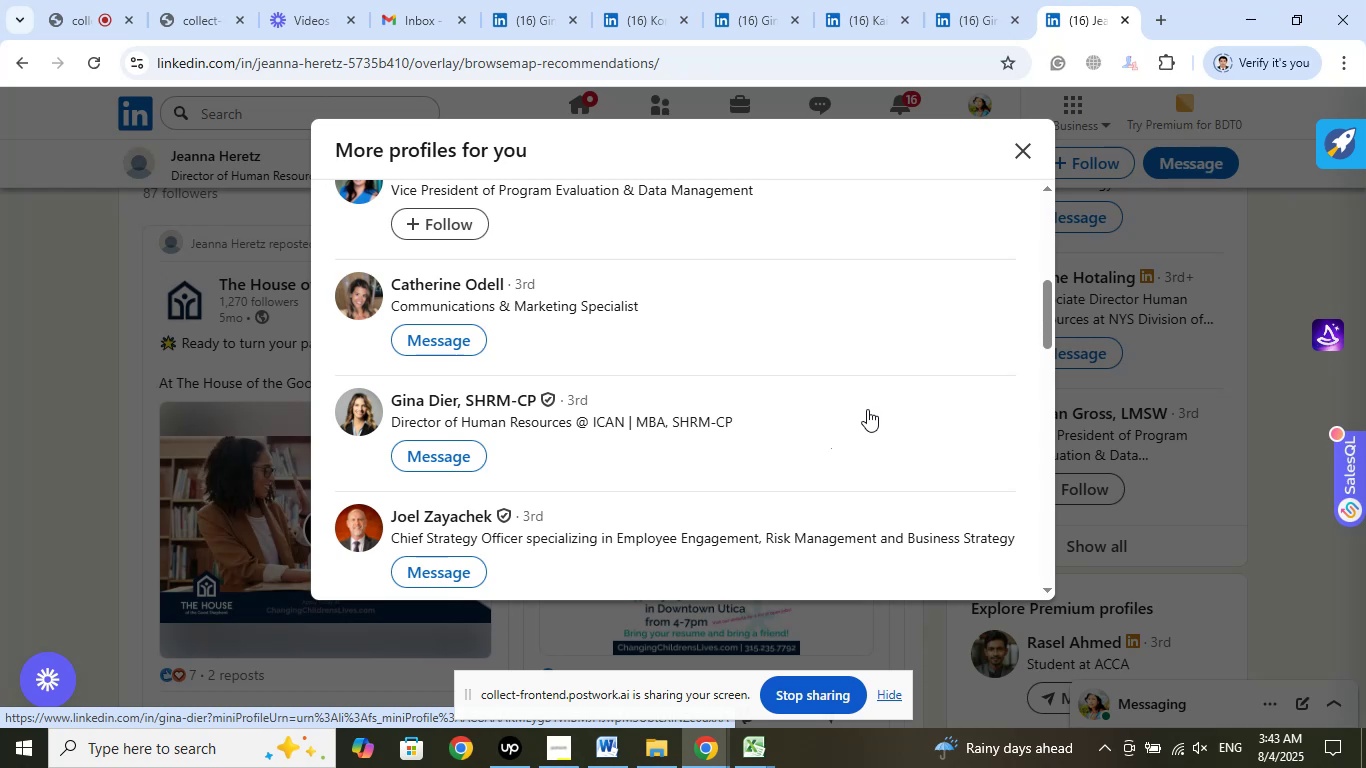 
scroll: coordinate [844, 346], scroll_direction: down, amount: 2.0
 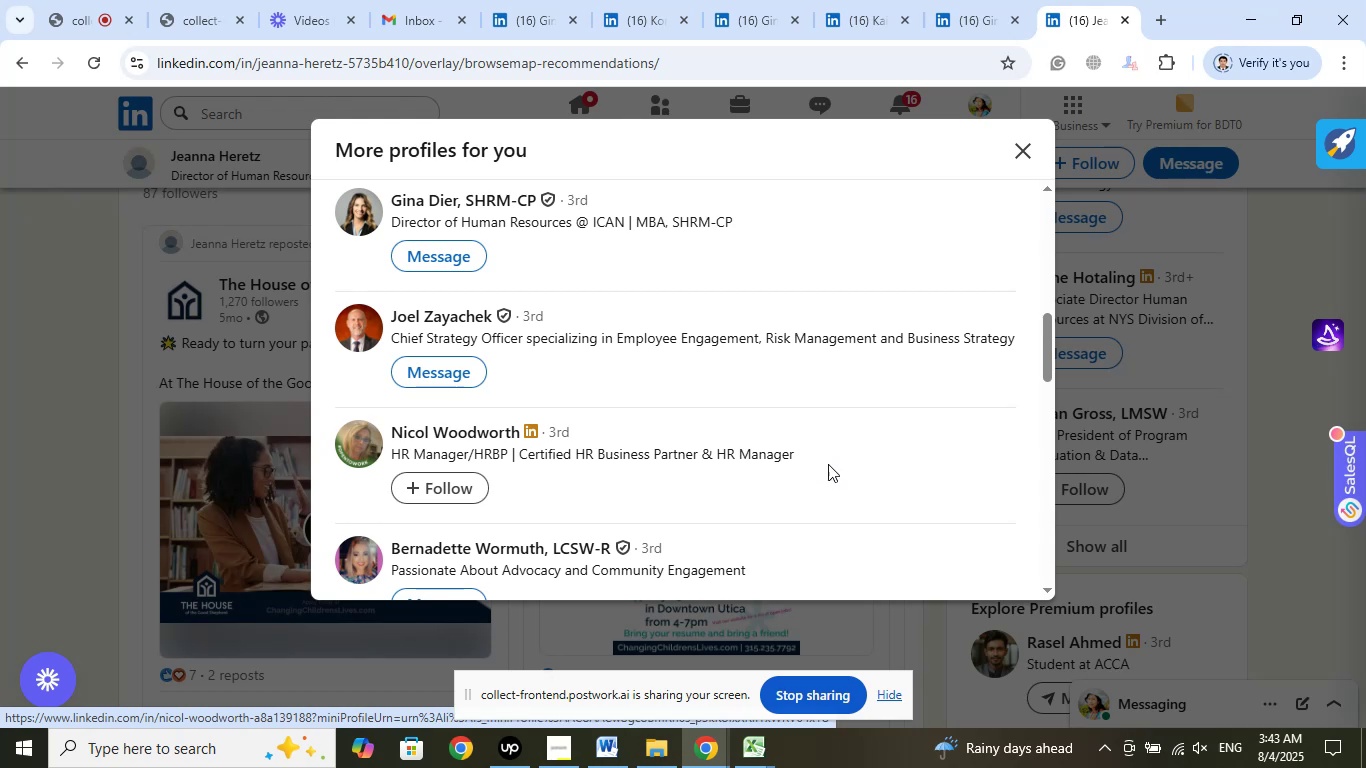 
wait(6.06)
 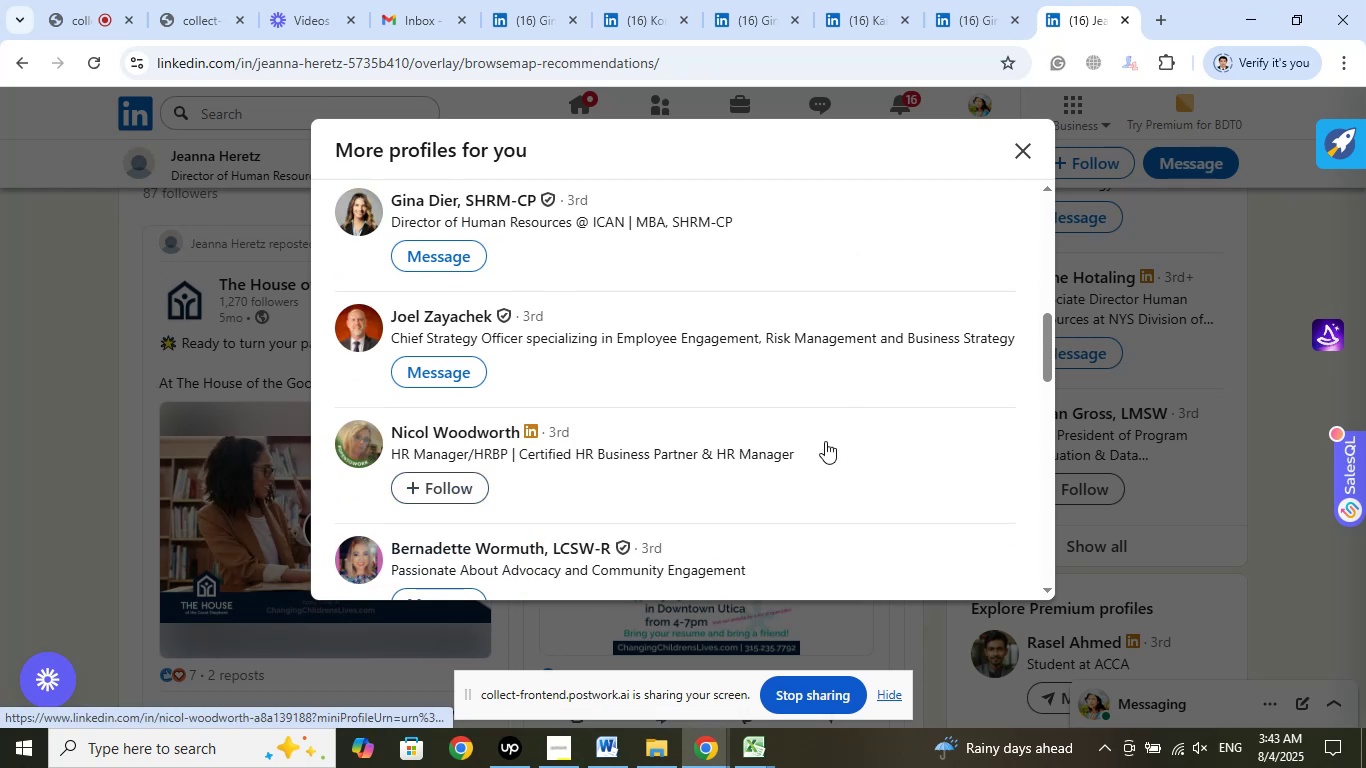 
scroll: coordinate [825, 466], scroll_direction: down, amount: 6.0
 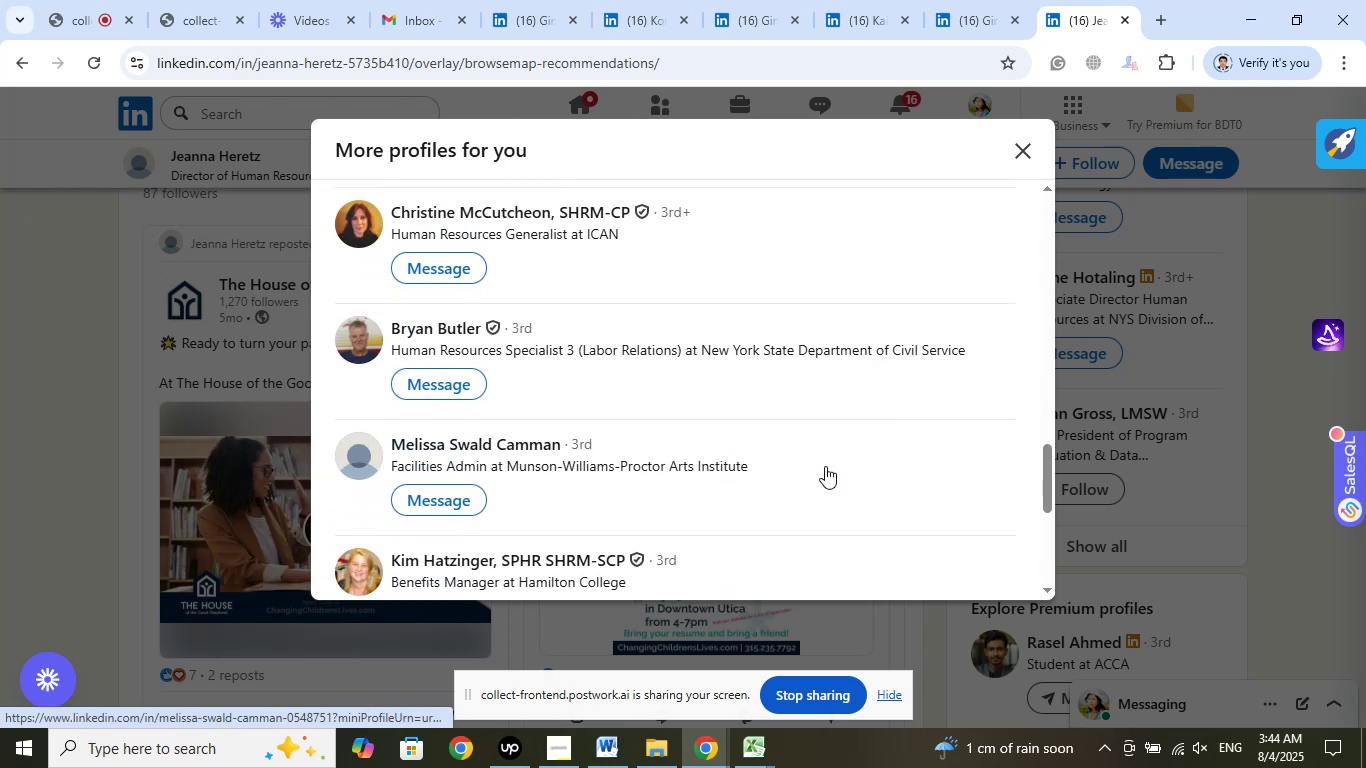 
scroll: coordinate [825, 466], scroll_direction: down, amount: 8.0
 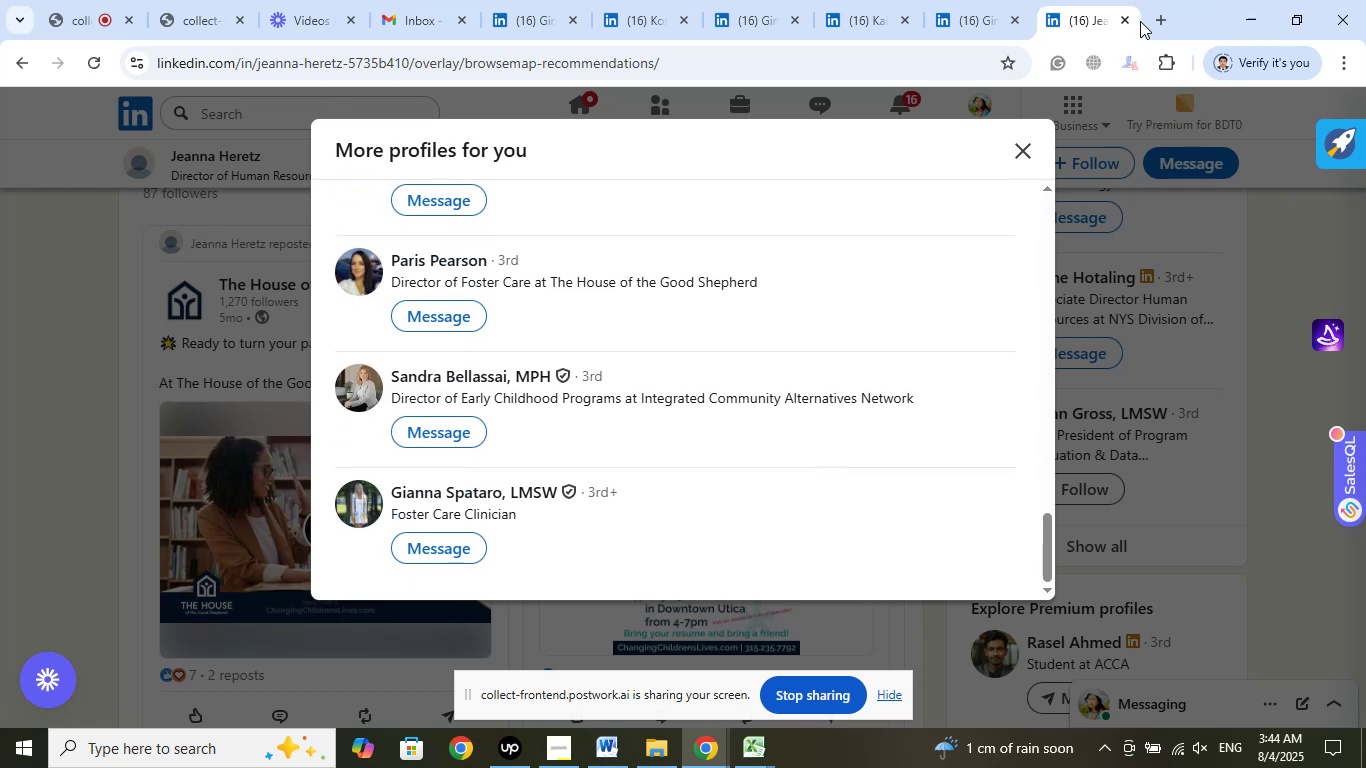 
left_click([1124, 22])
 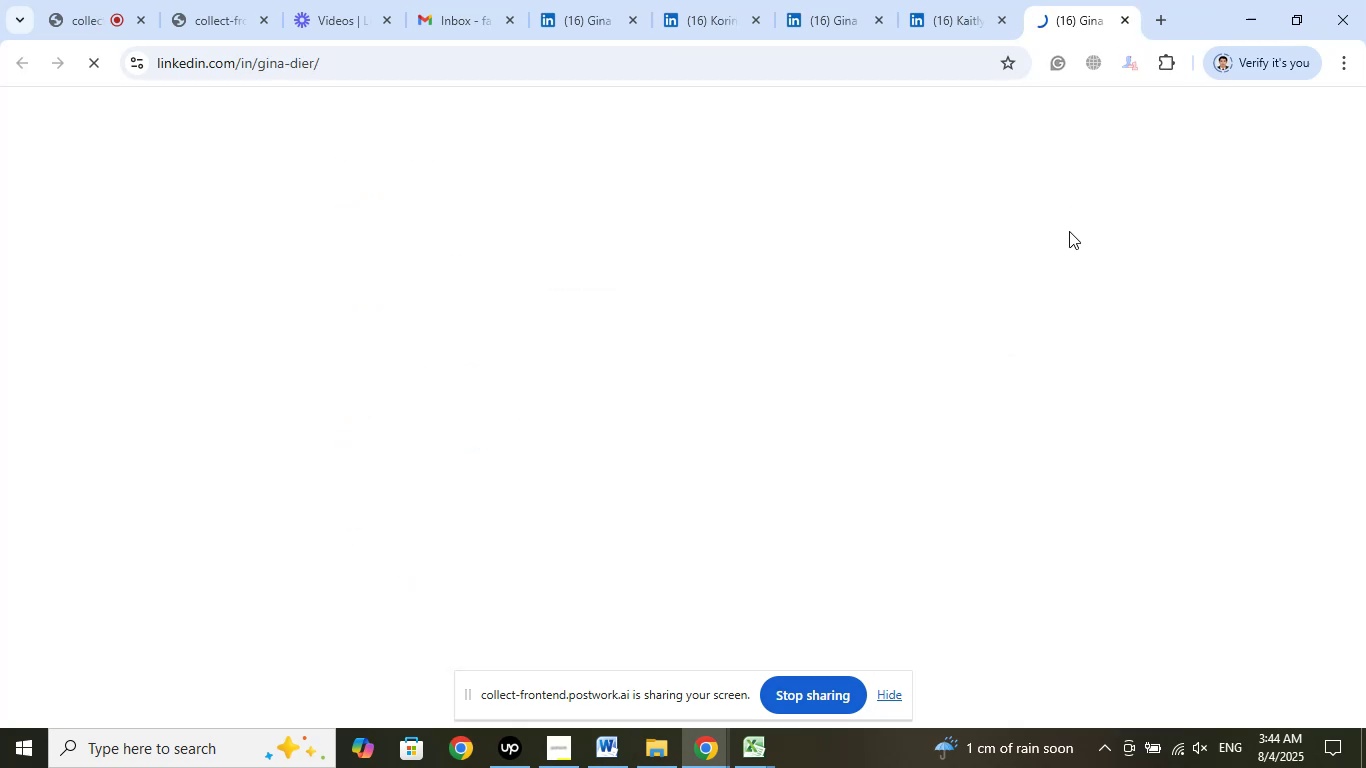 
mouse_move([1010, 340])
 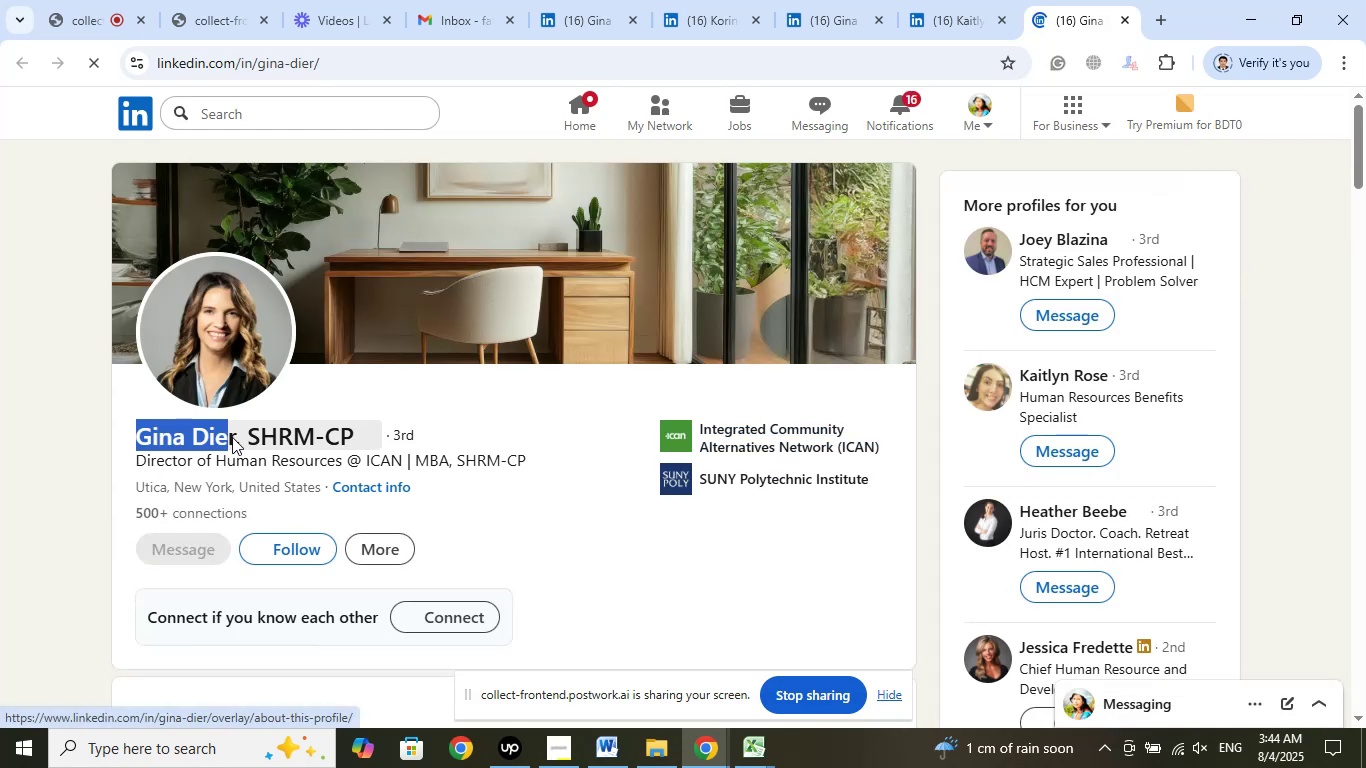 
wait(5.77)
 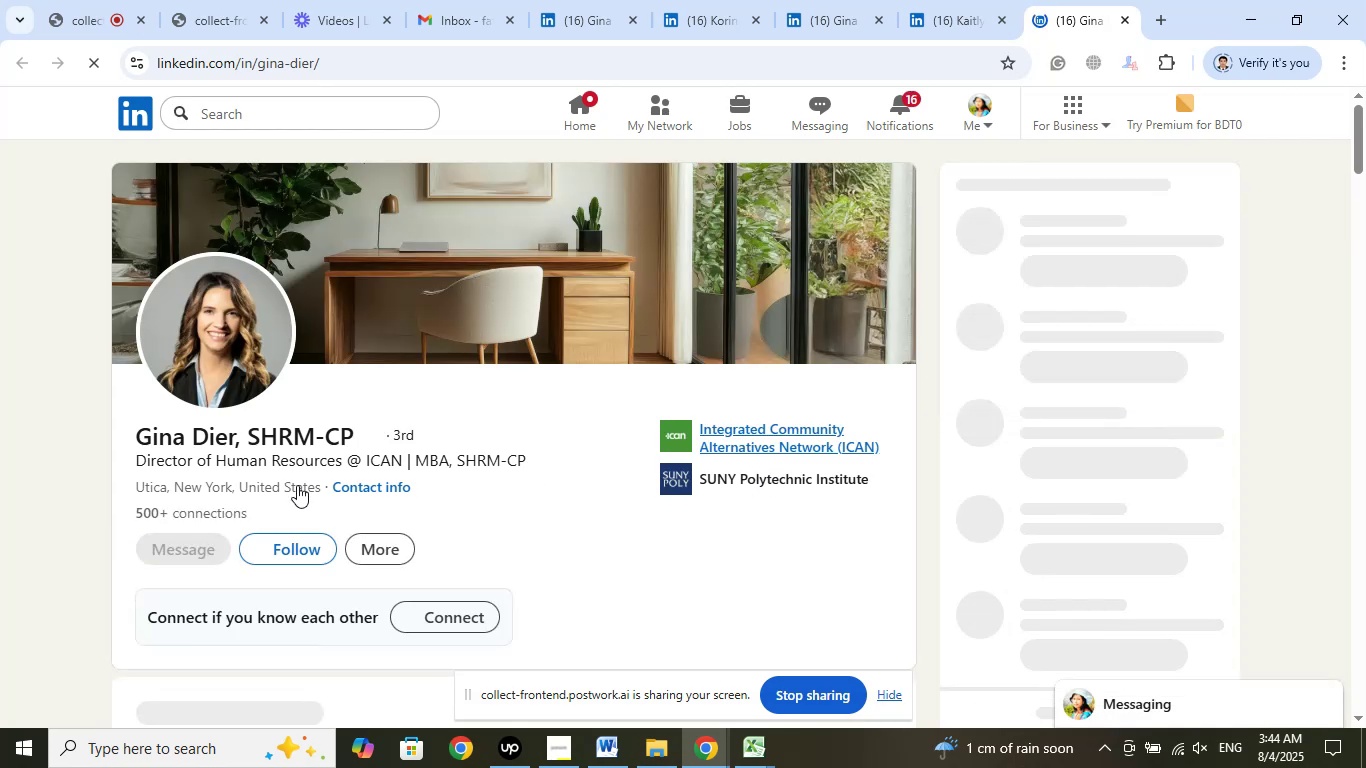 
left_click([70, 414])
 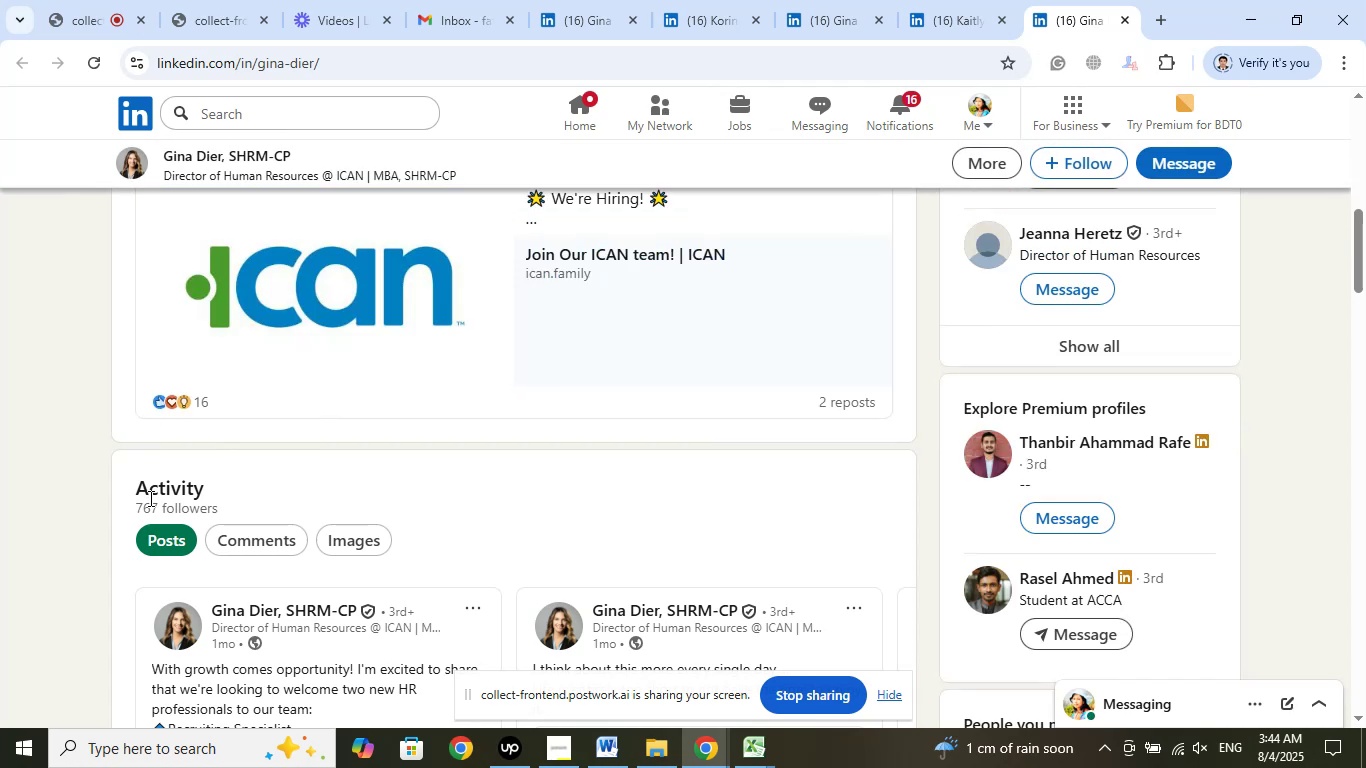 
scroll: coordinate [227, 546], scroll_direction: up, amount: 12.0
 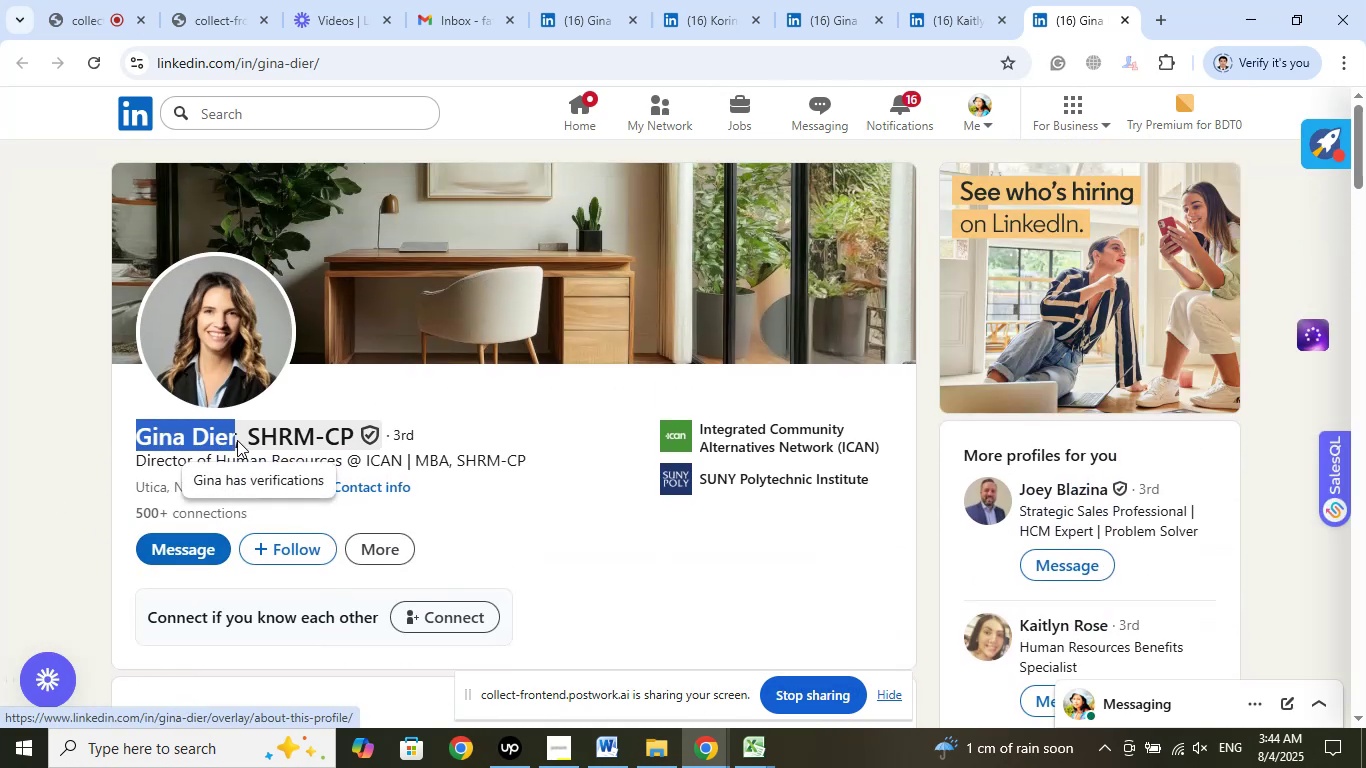 
right_click([200, 434])
 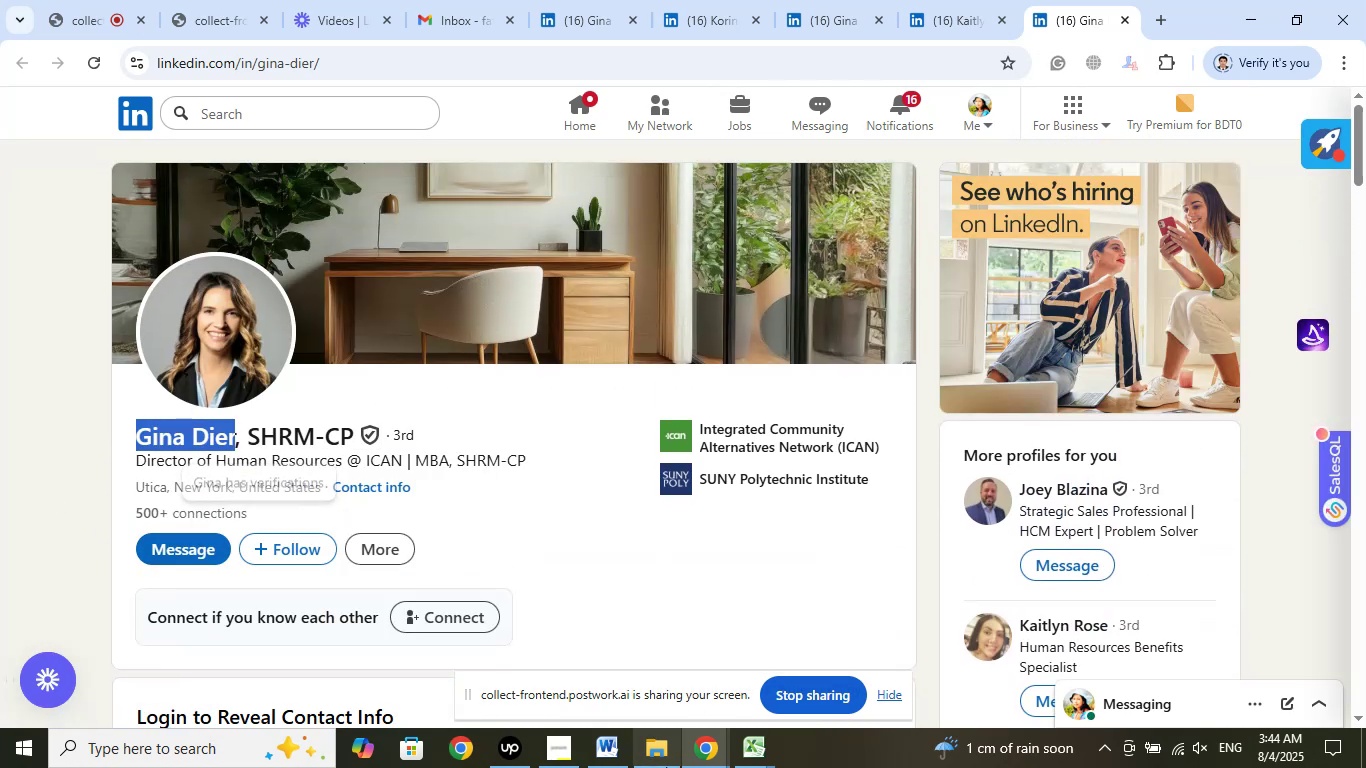 
left_click([768, 749])
 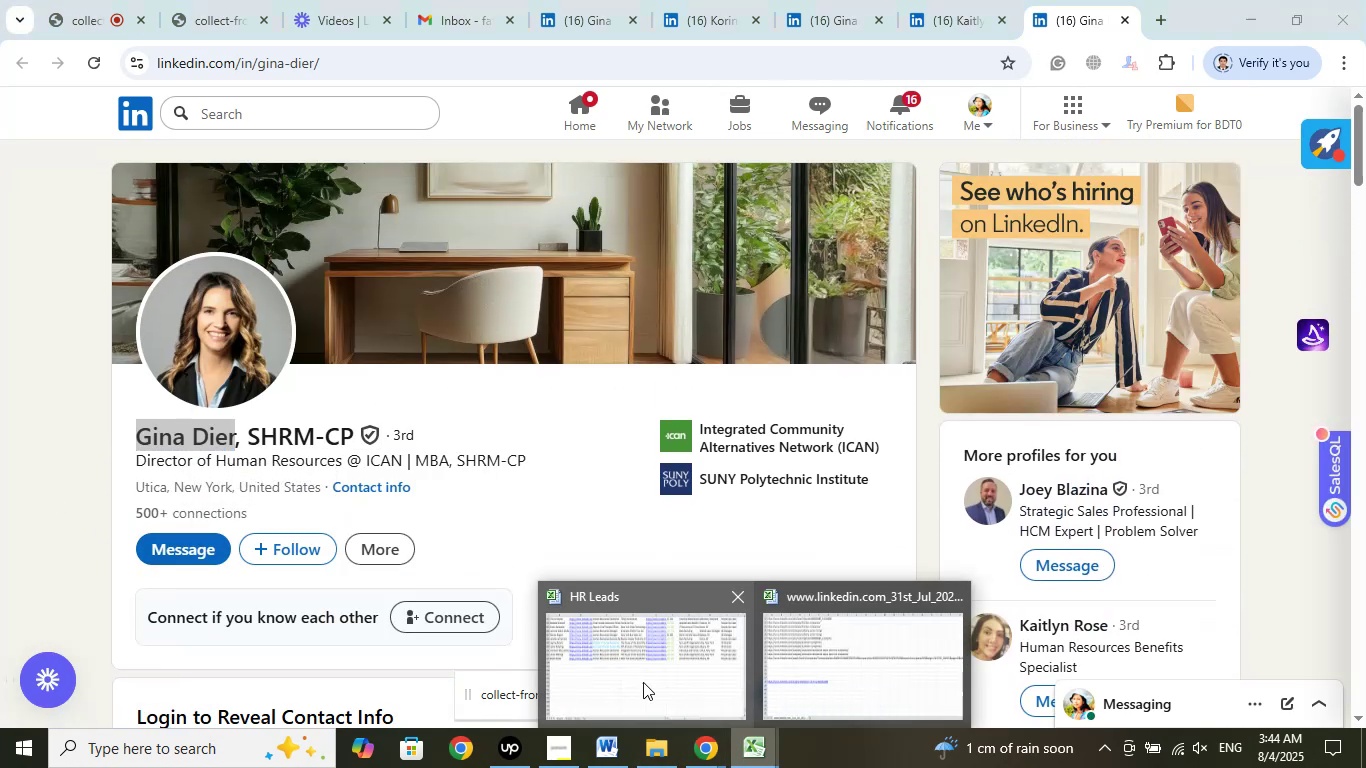 
left_click([640, 679])
 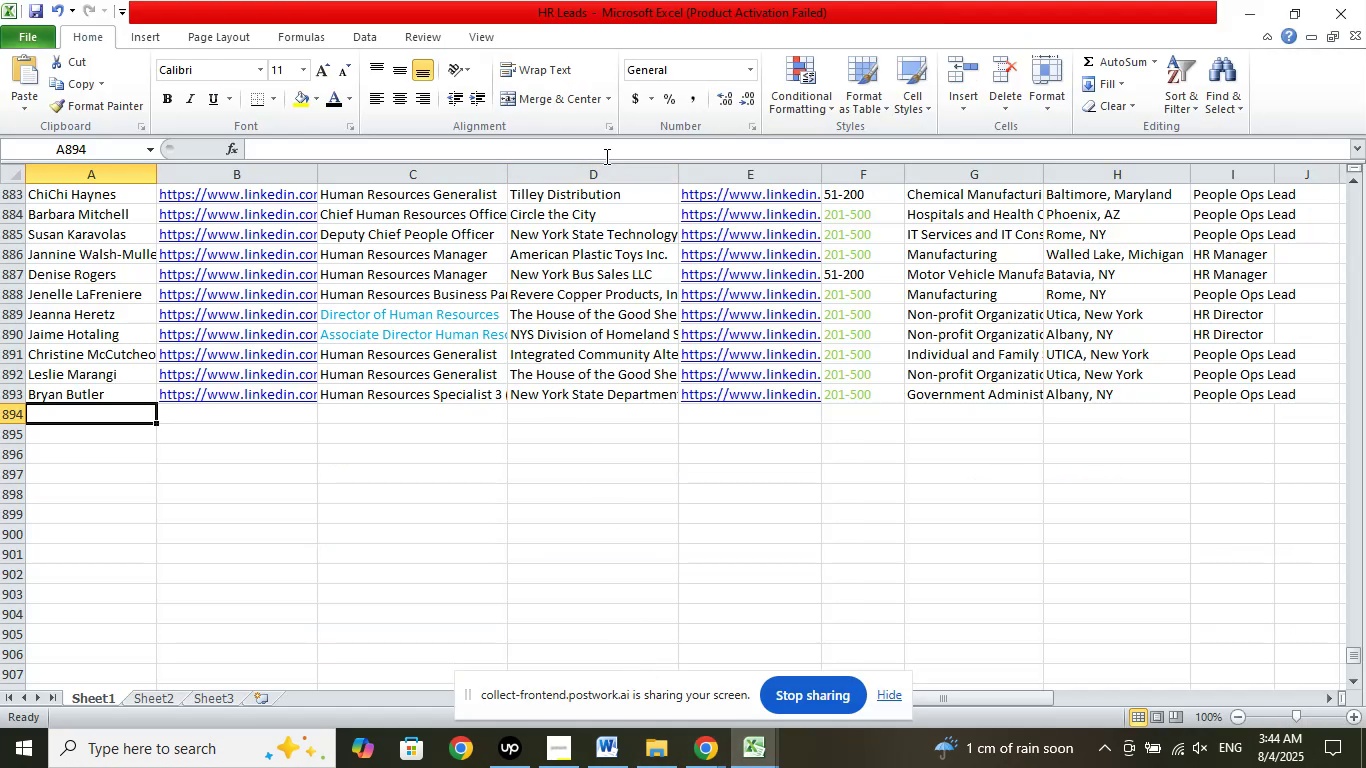 
left_click([615, 147])
 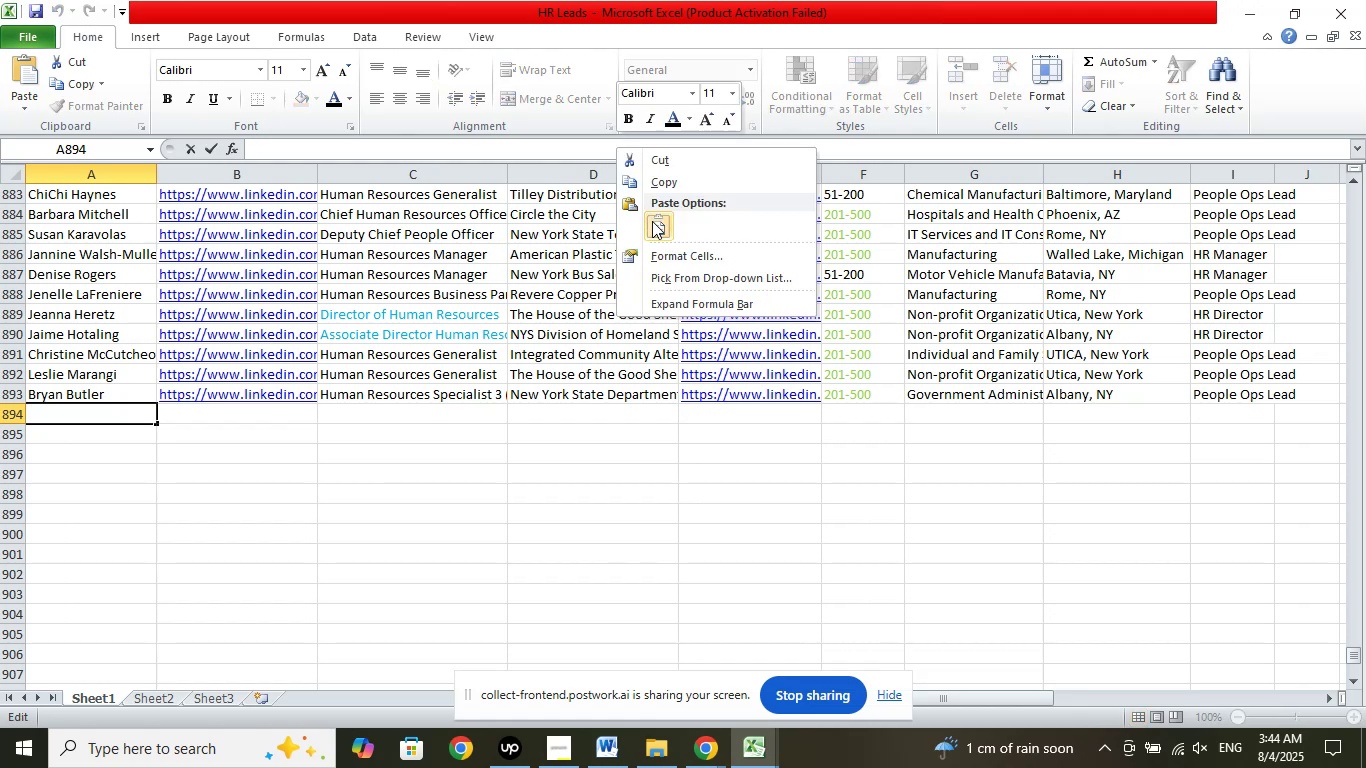 
left_click([656, 223])
 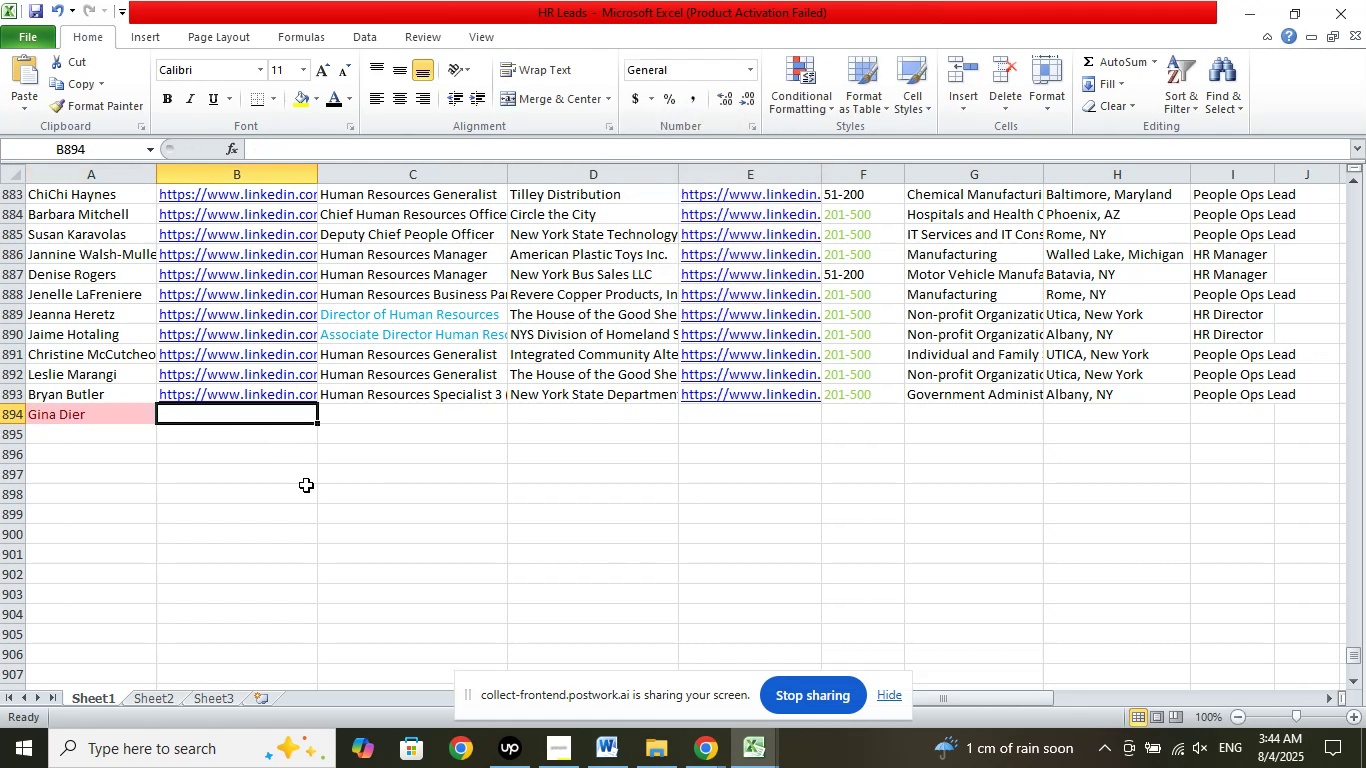 
key(Control+Z)
 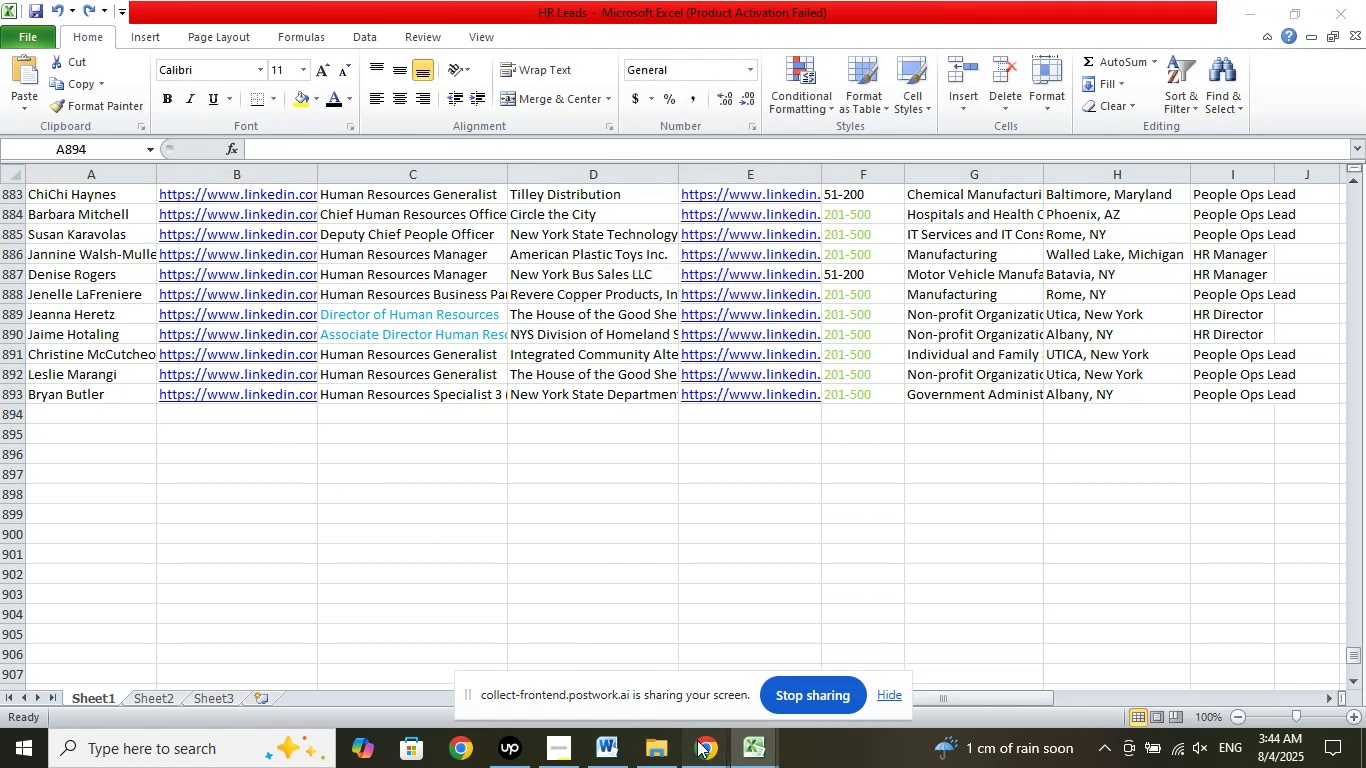 
double_click([608, 679])
 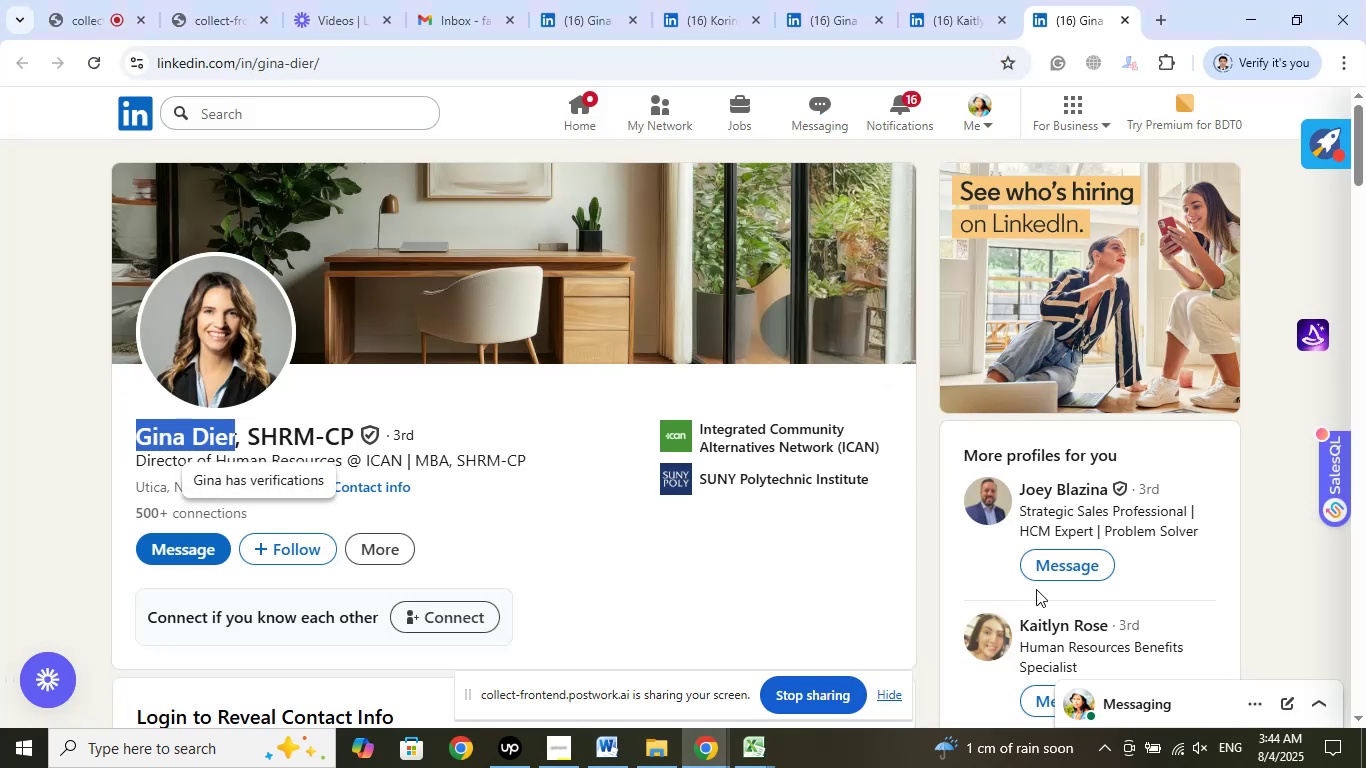 
scroll: coordinate [1068, 544], scroll_direction: down, amount: 7.0
 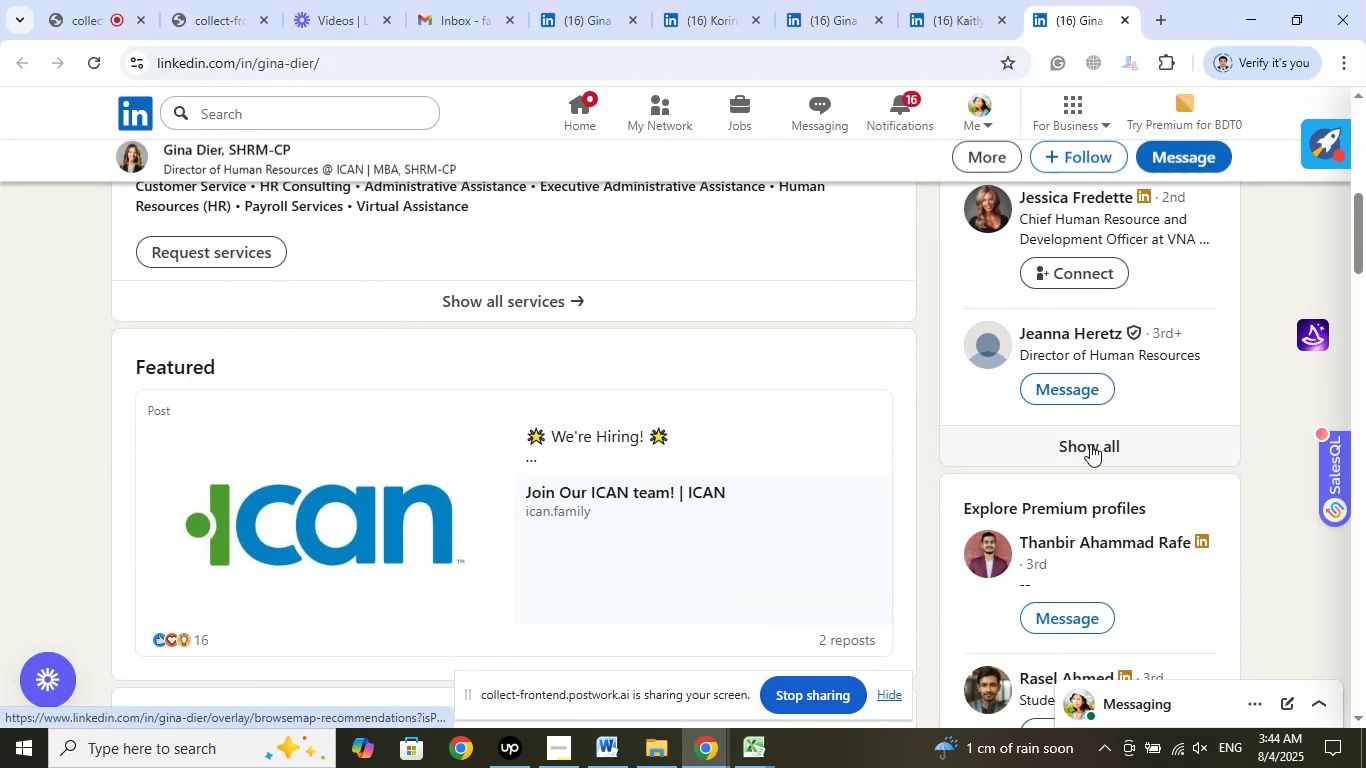 
left_click([1089, 442])
 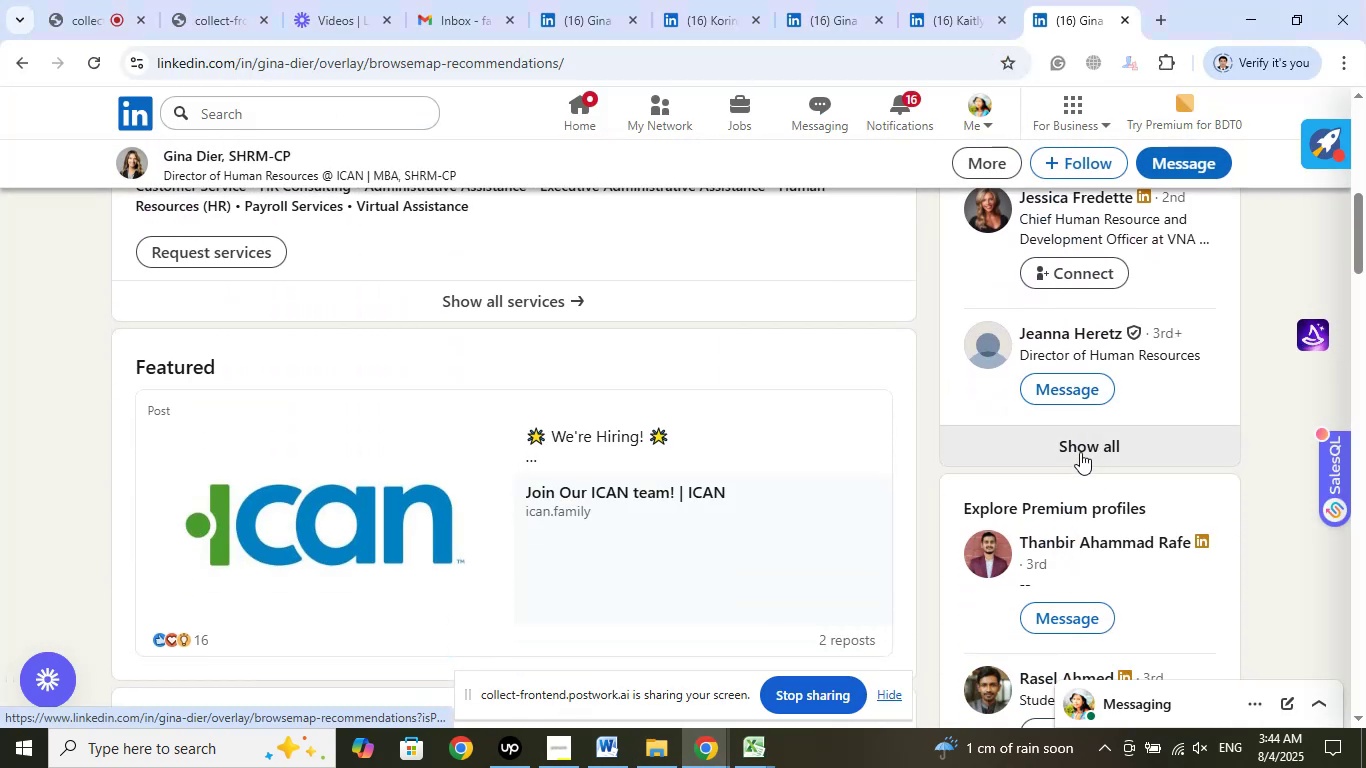 
mouse_move([1060, 487])
 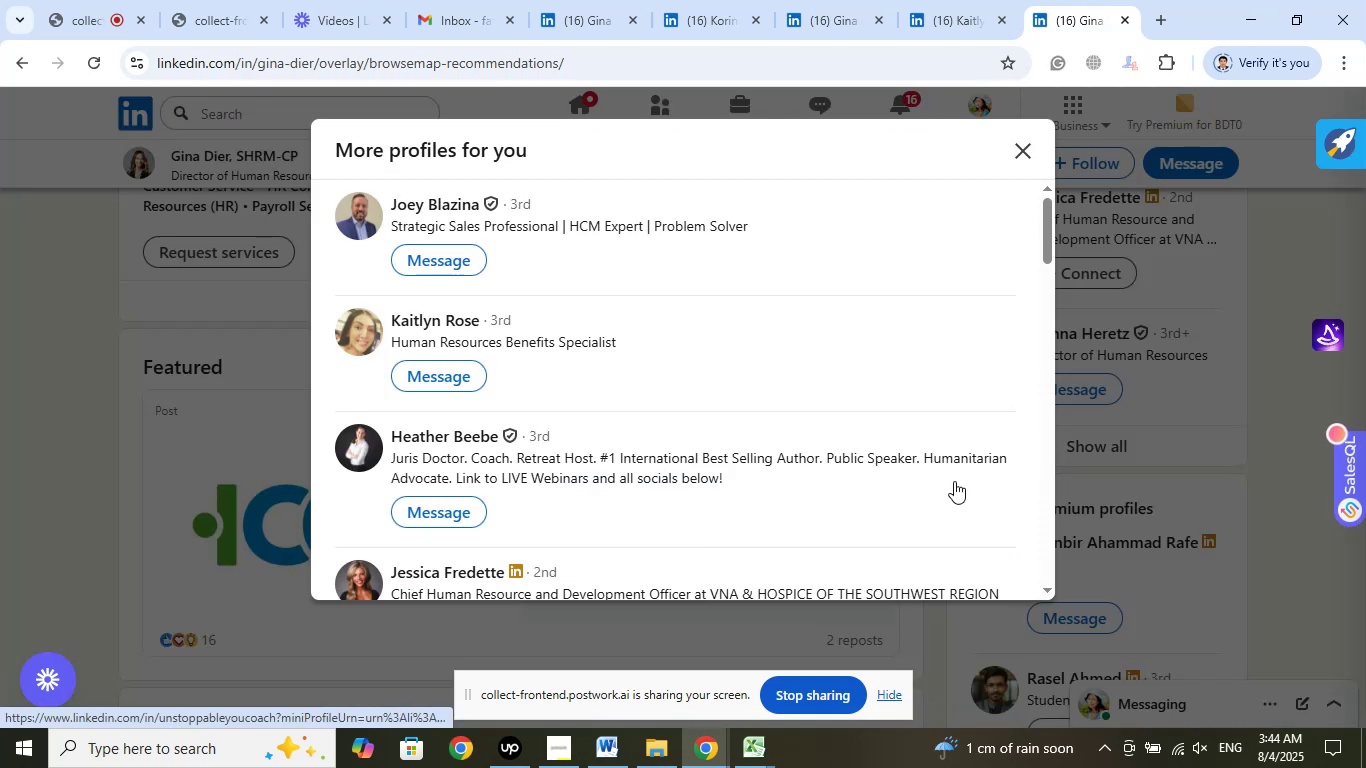 
scroll: coordinate [943, 479], scroll_direction: down, amount: 7.0
 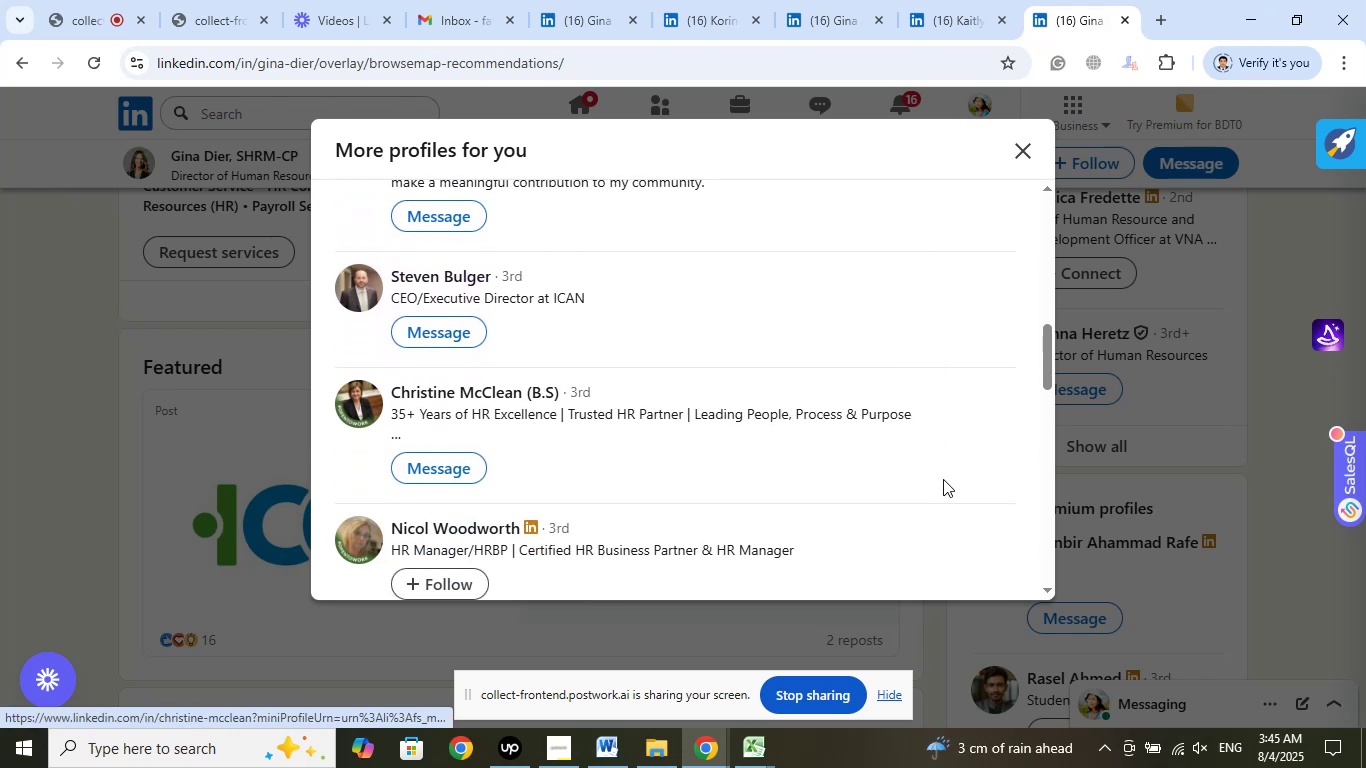 
scroll: coordinate [943, 479], scroll_direction: down, amount: 4.0
 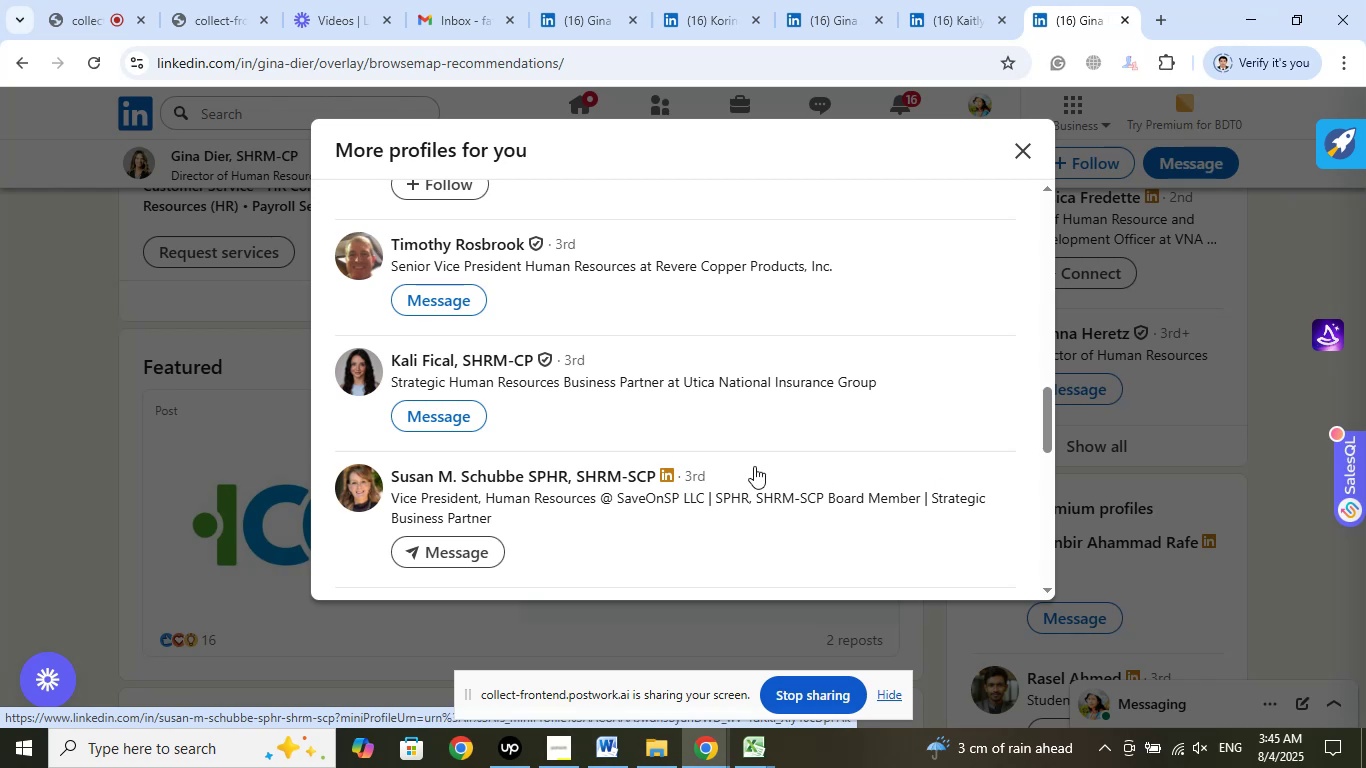 
wait(8.35)
 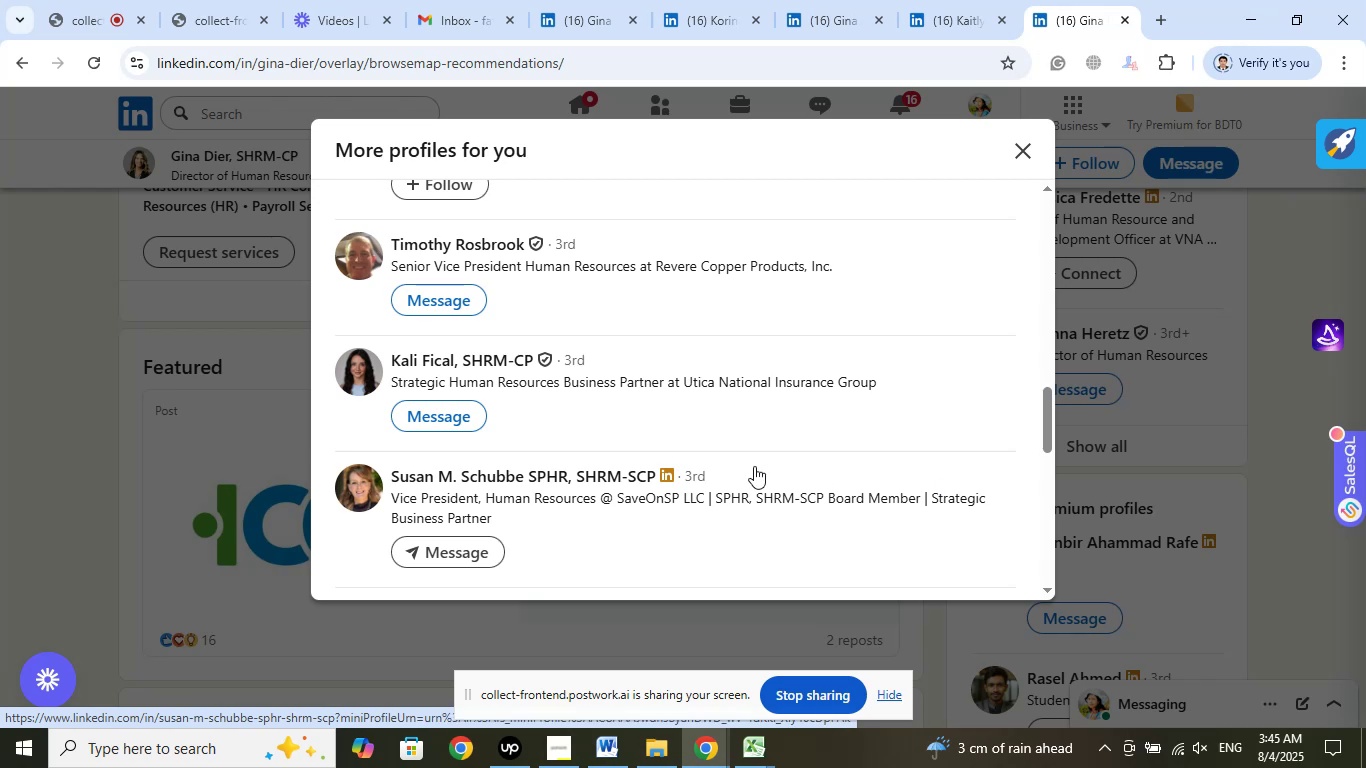 
scroll: coordinate [790, 433], scroll_direction: down, amount: 1.0
 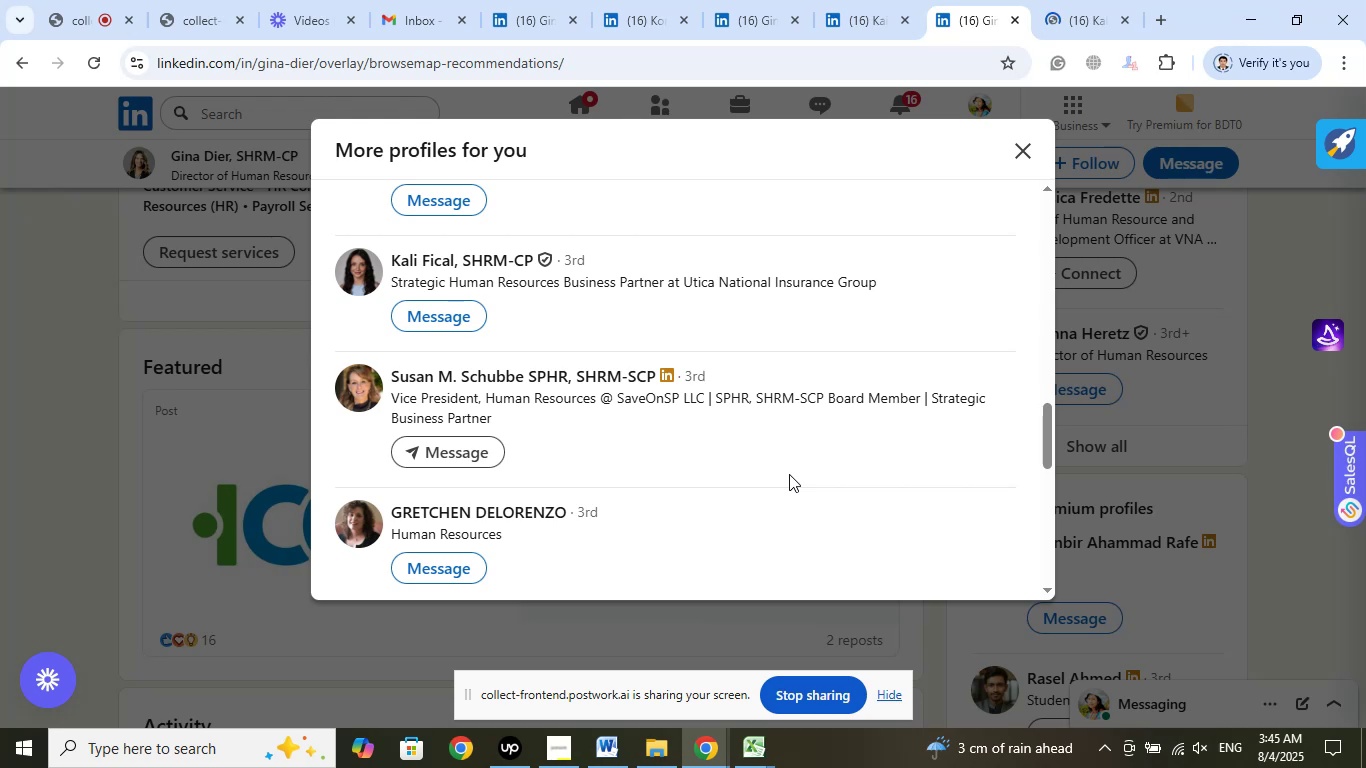 
wait(6.39)
 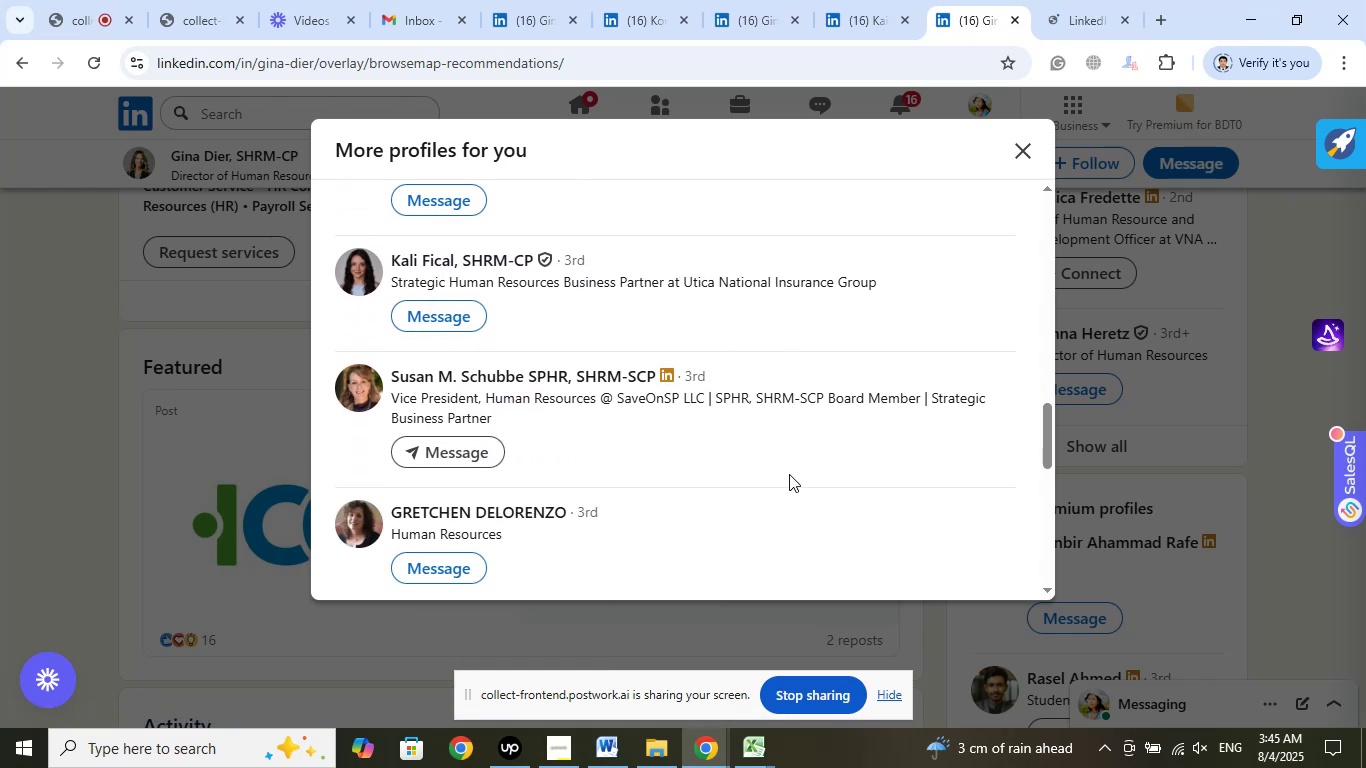 
scroll: coordinate [788, 475], scroll_direction: down, amount: 5.0
 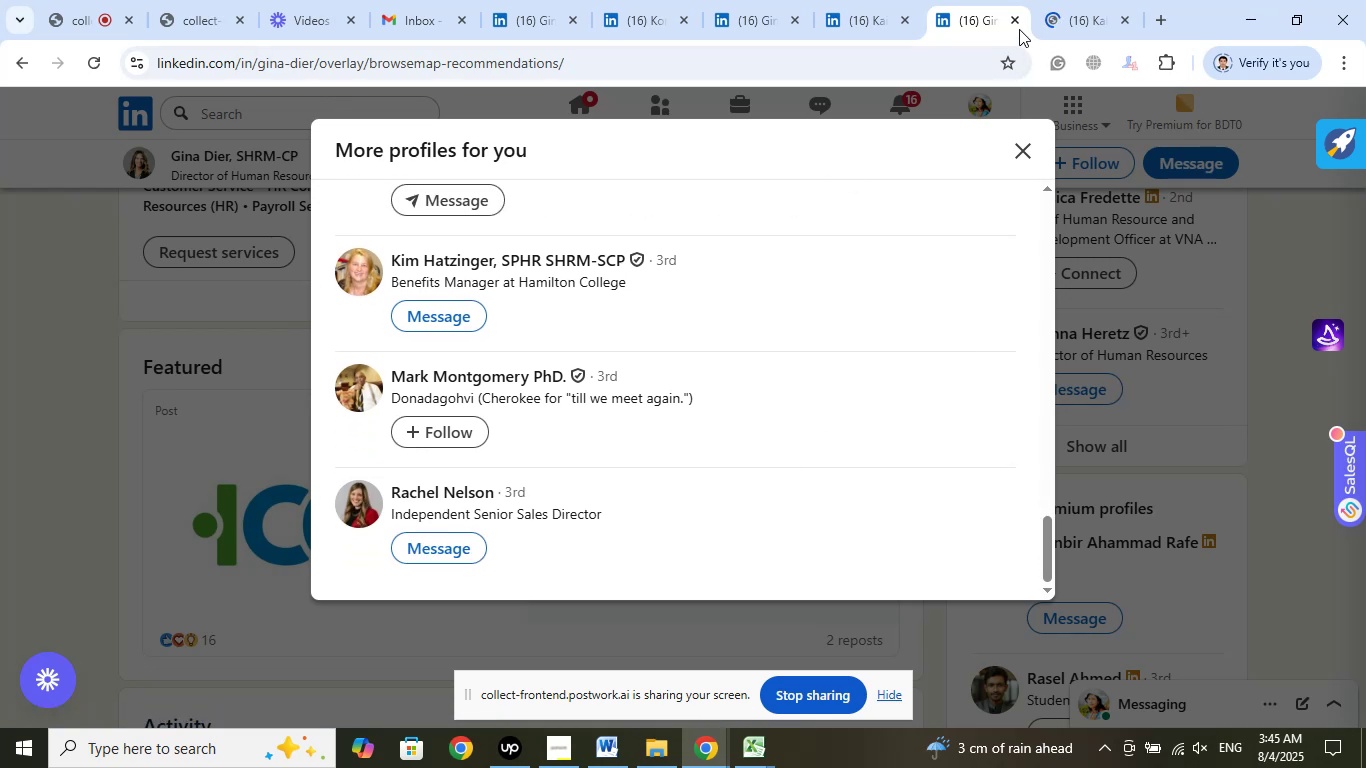 
left_click([1018, 21])
 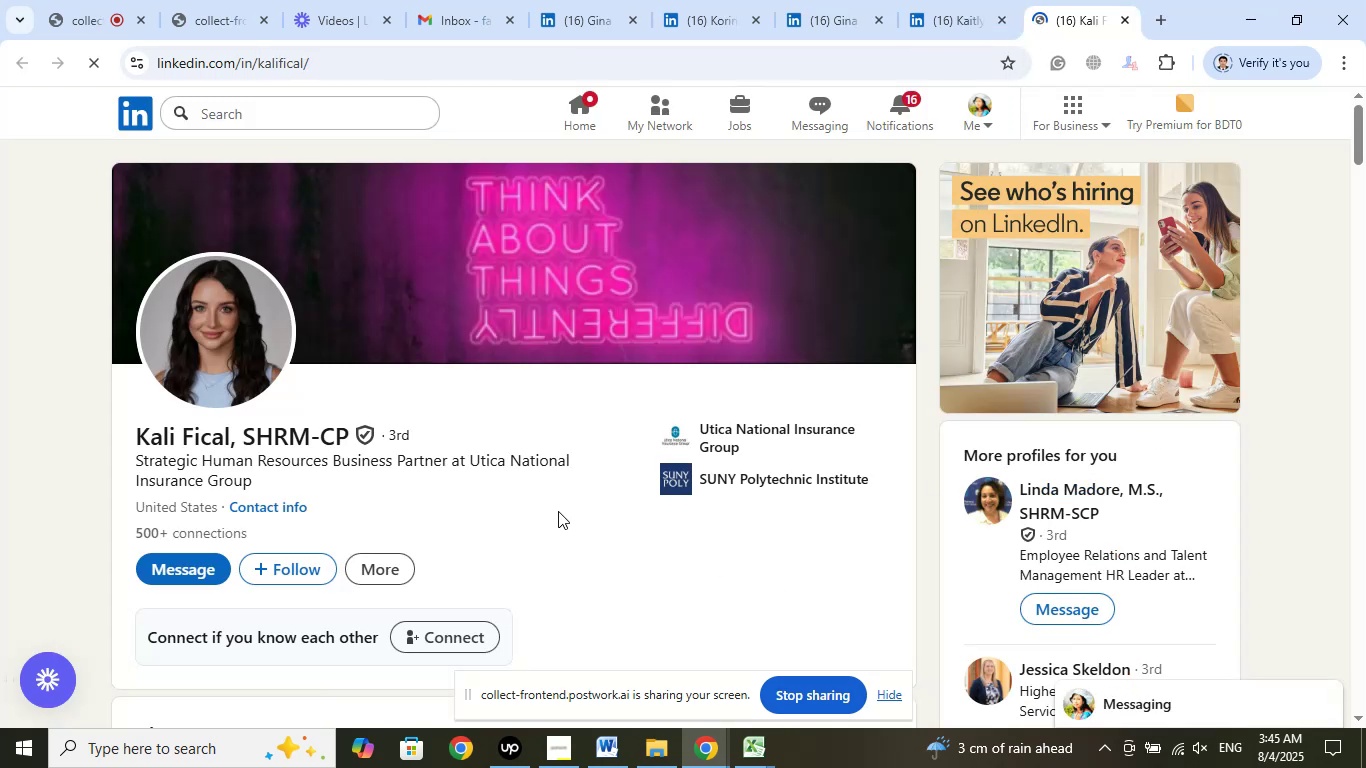 
wait(5.39)
 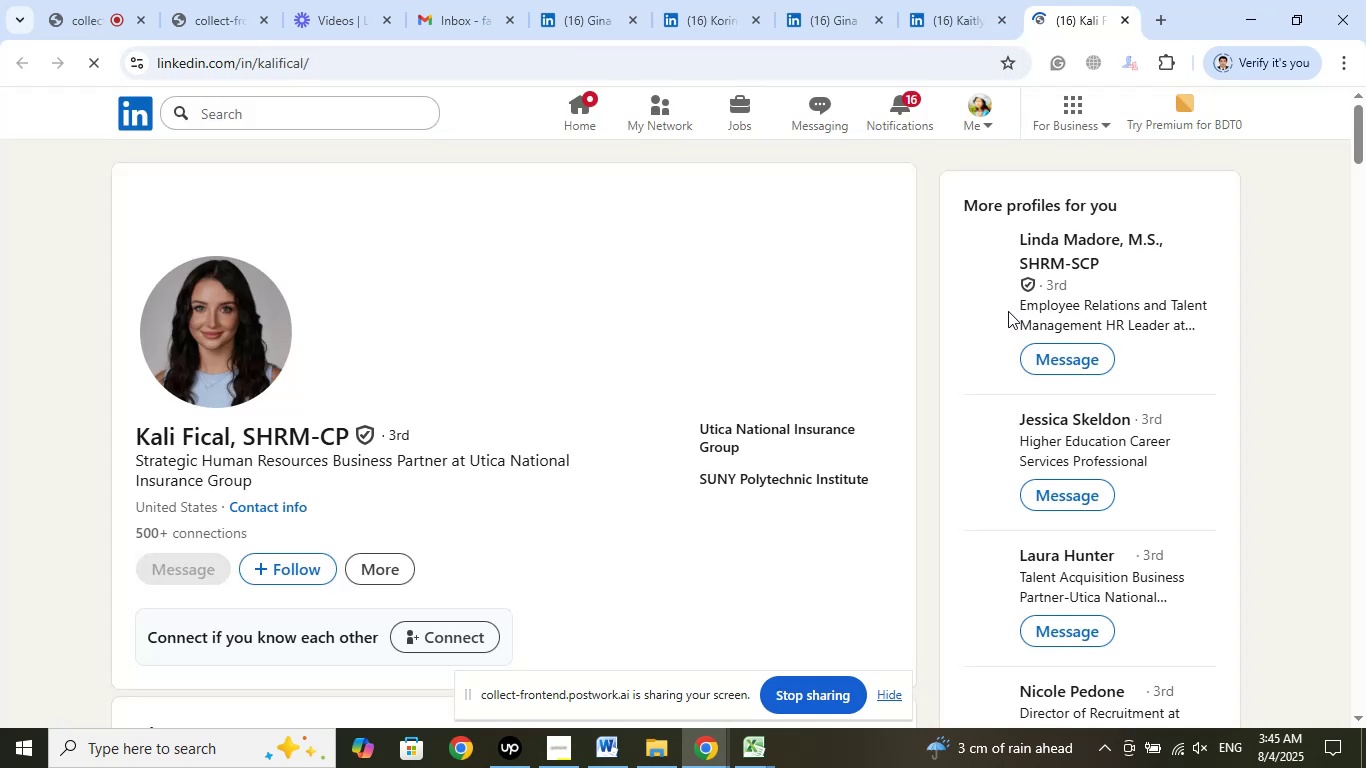 
left_click([758, 431])
 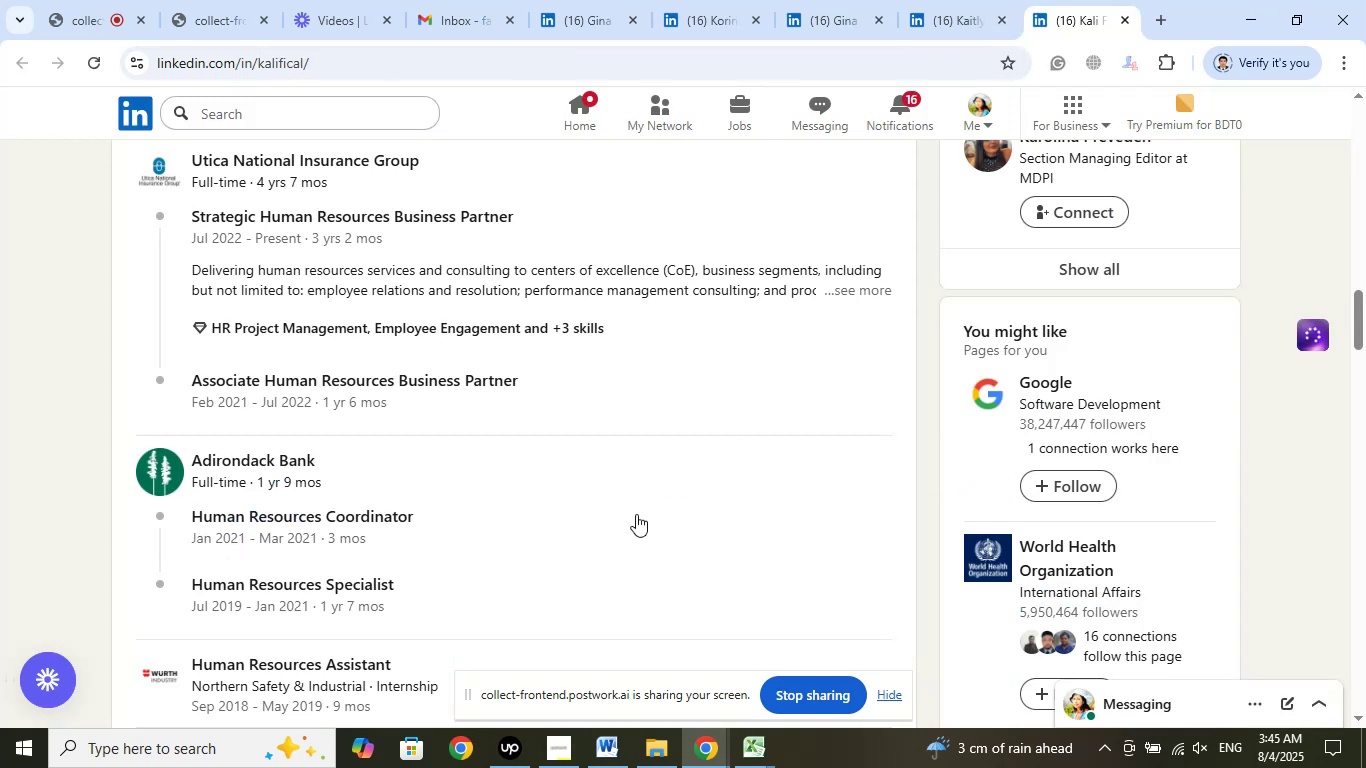 
scroll: coordinate [633, 508], scroll_direction: up, amount: 2.0
 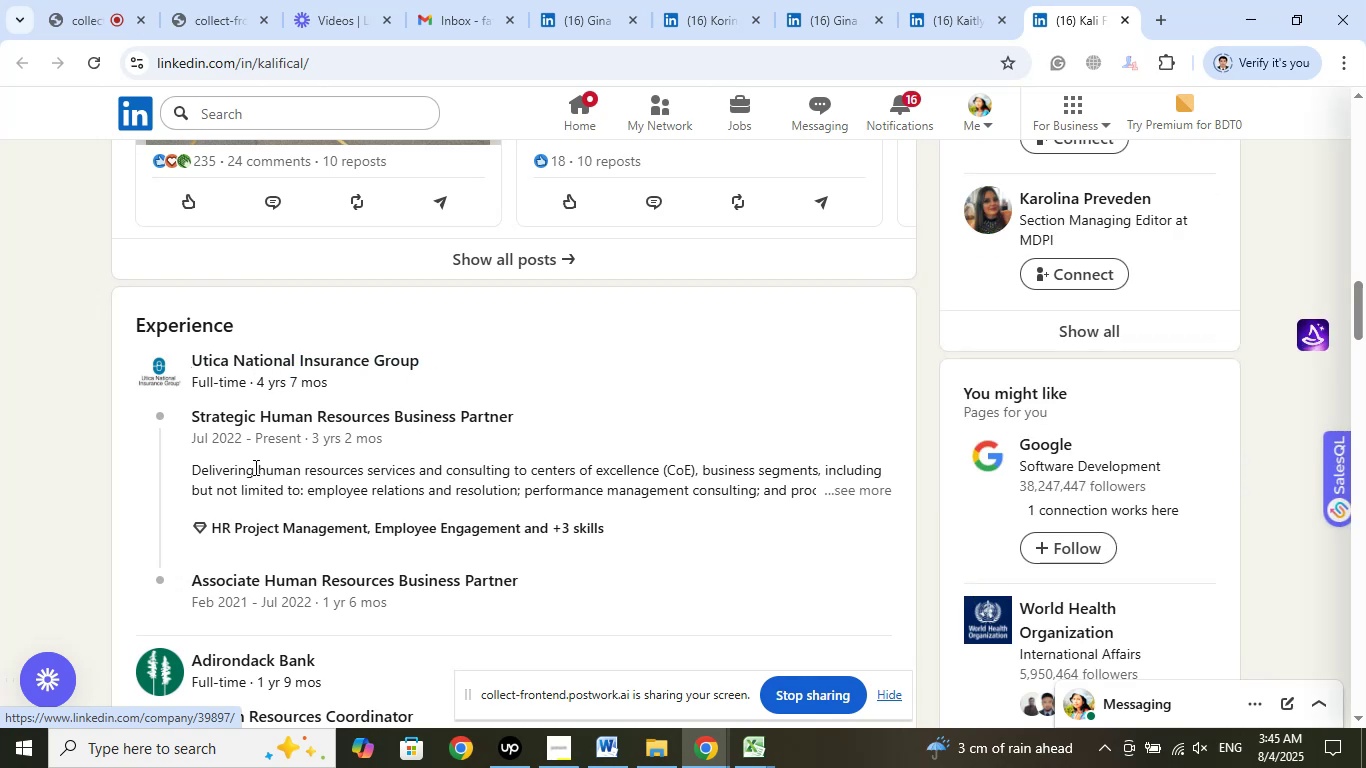 
wait(6.16)
 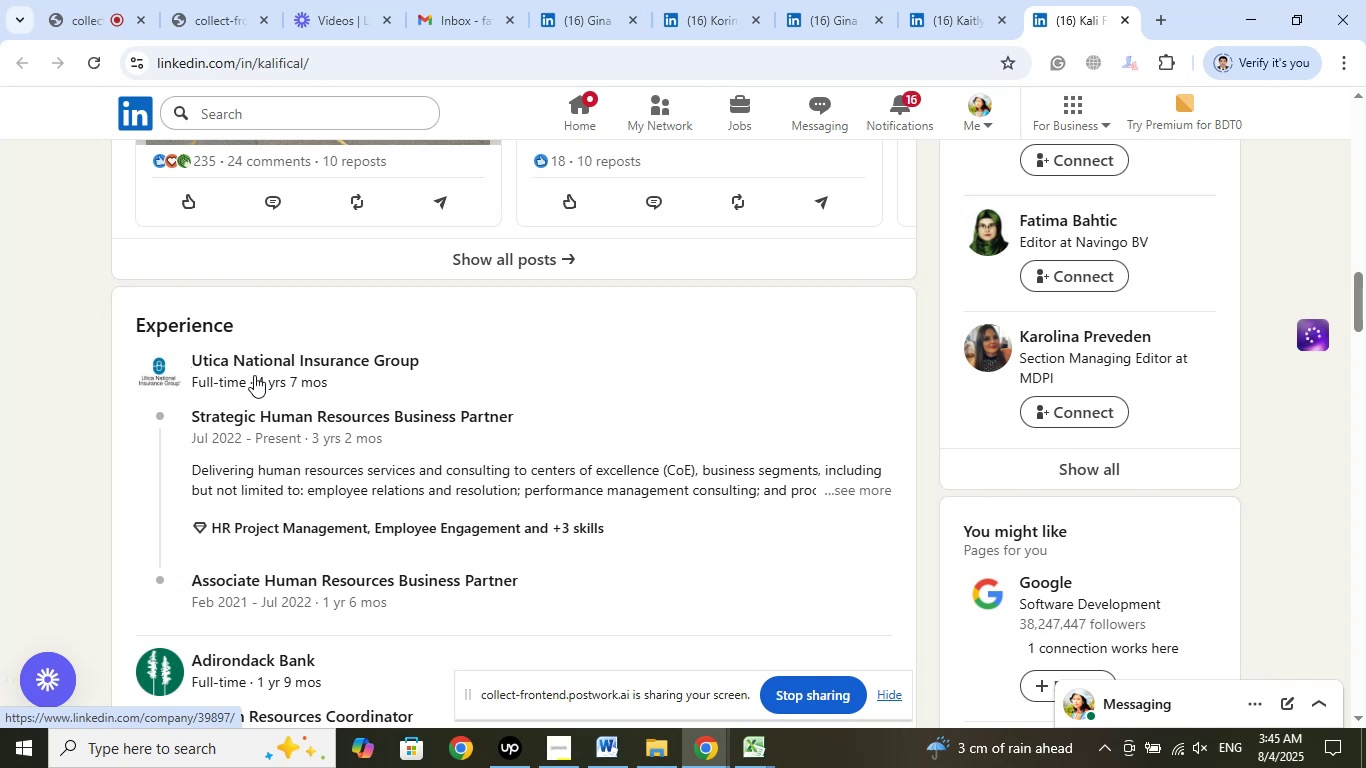 
right_click([387, 417])
 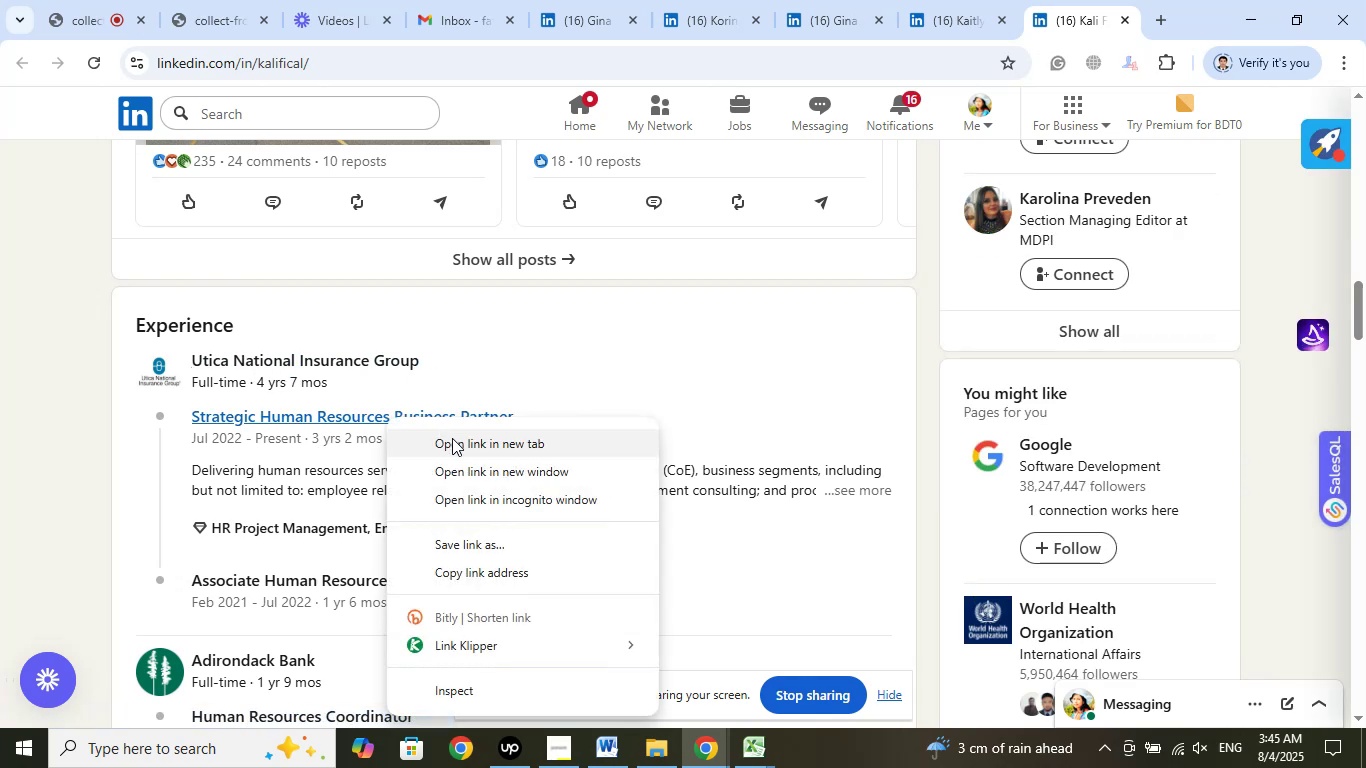 
left_click([452, 438])
 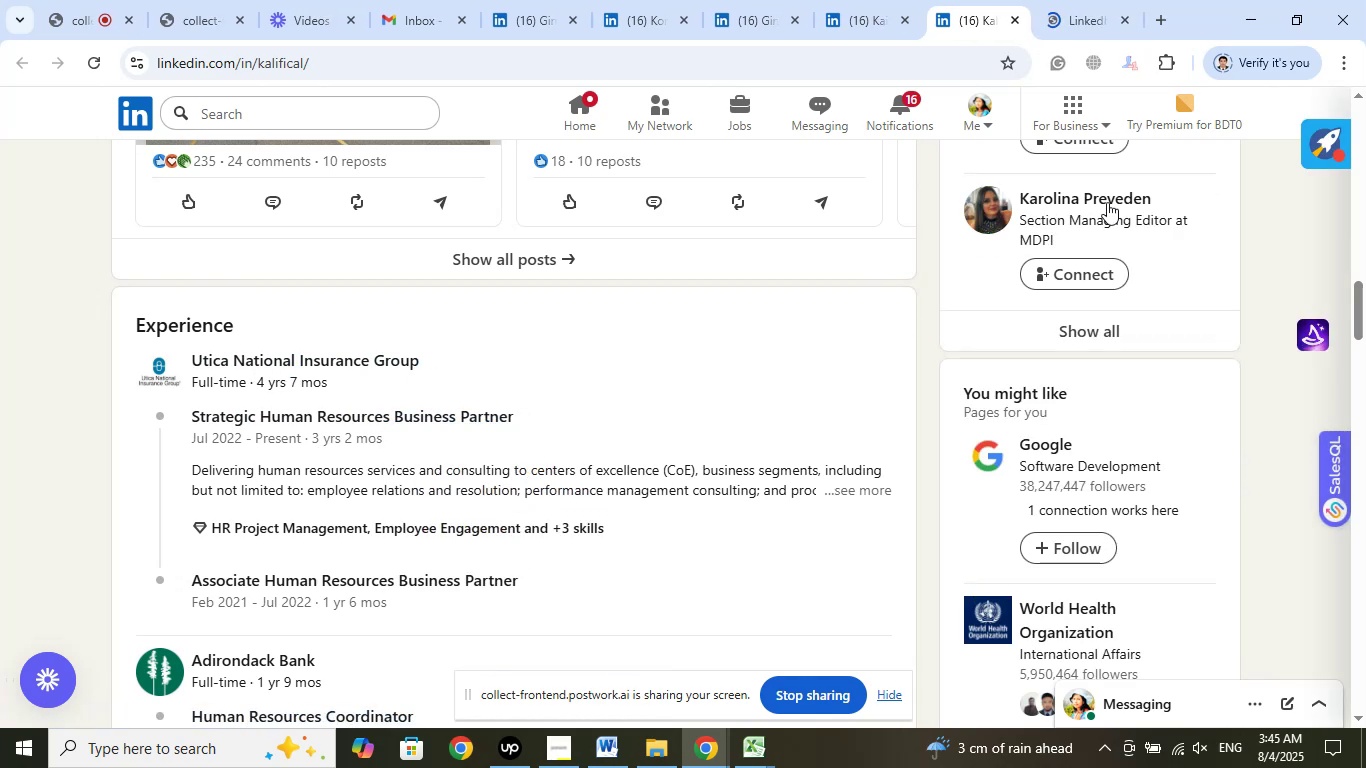 
left_click([1064, 15])
 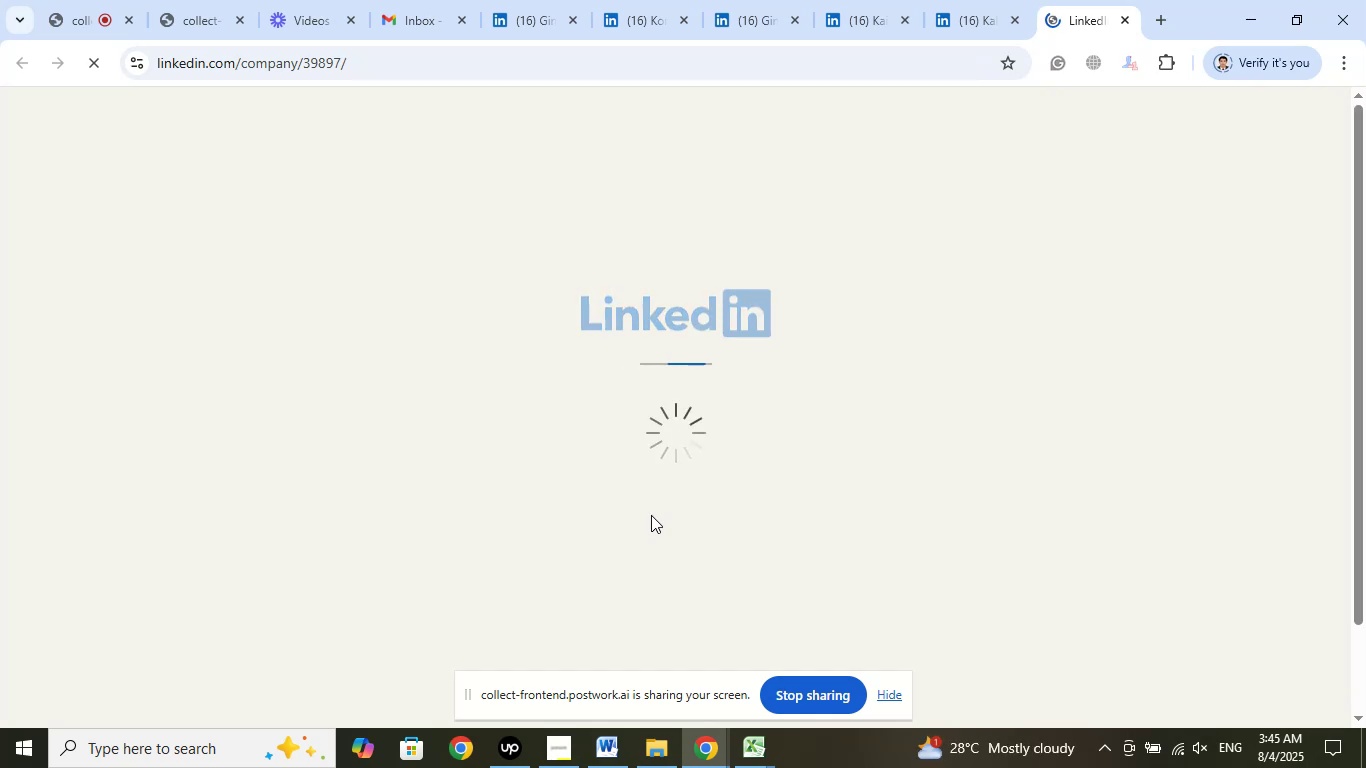 
wait(9.64)
 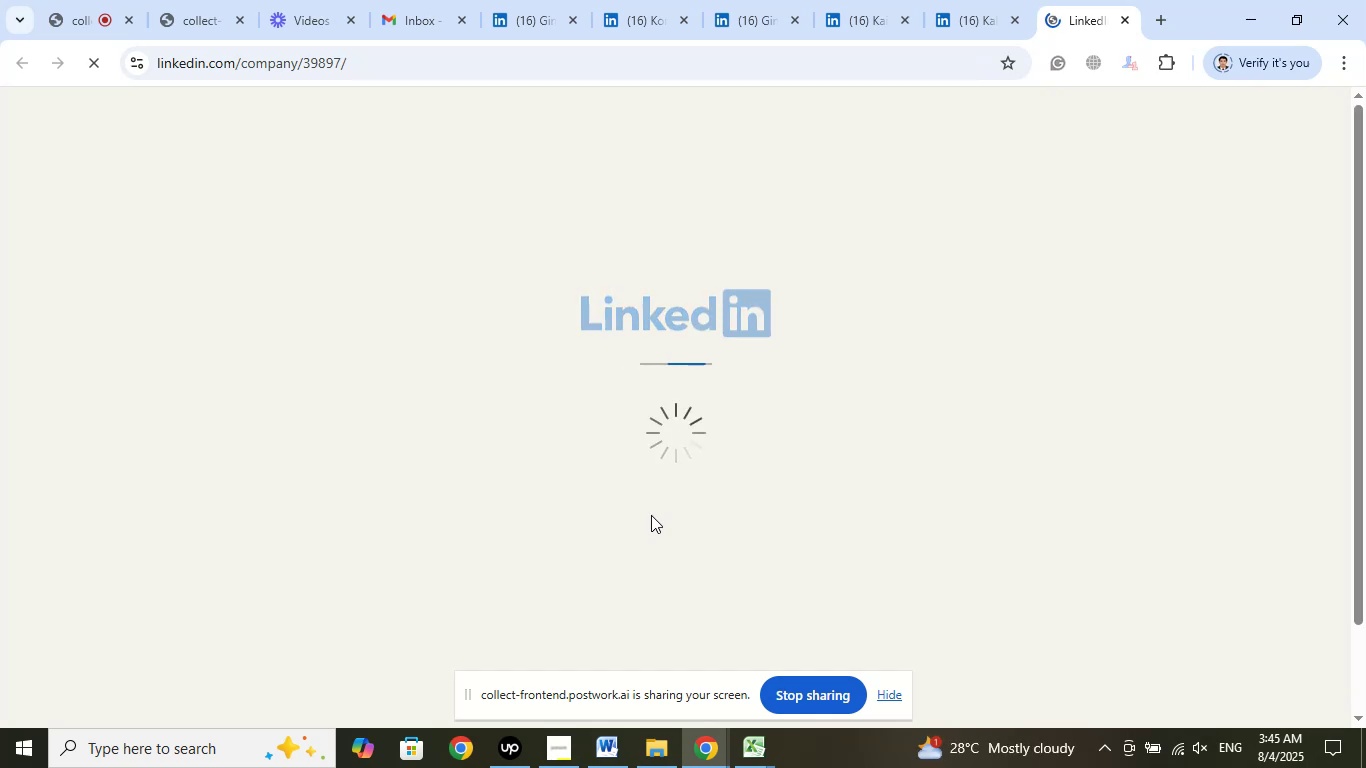 
left_click([1011, 20])
 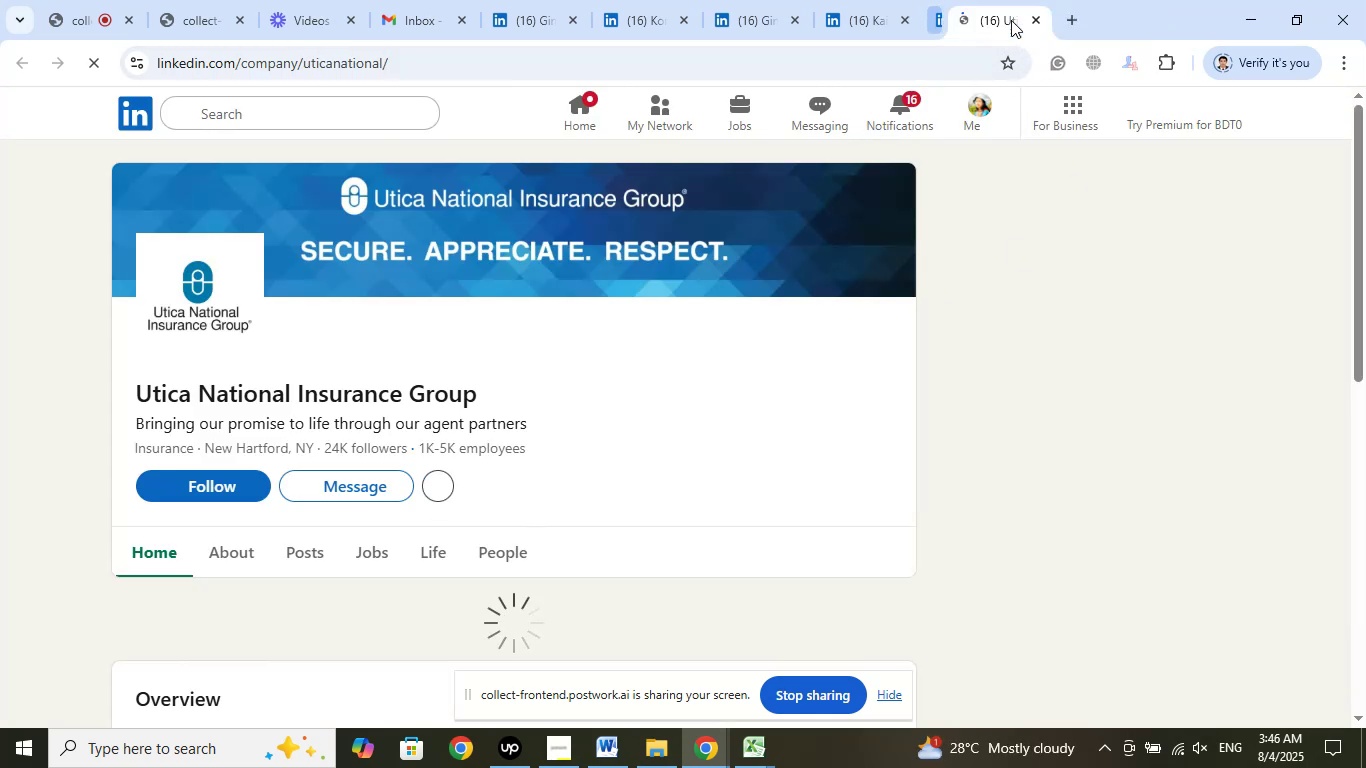 
left_click([1011, 20])
 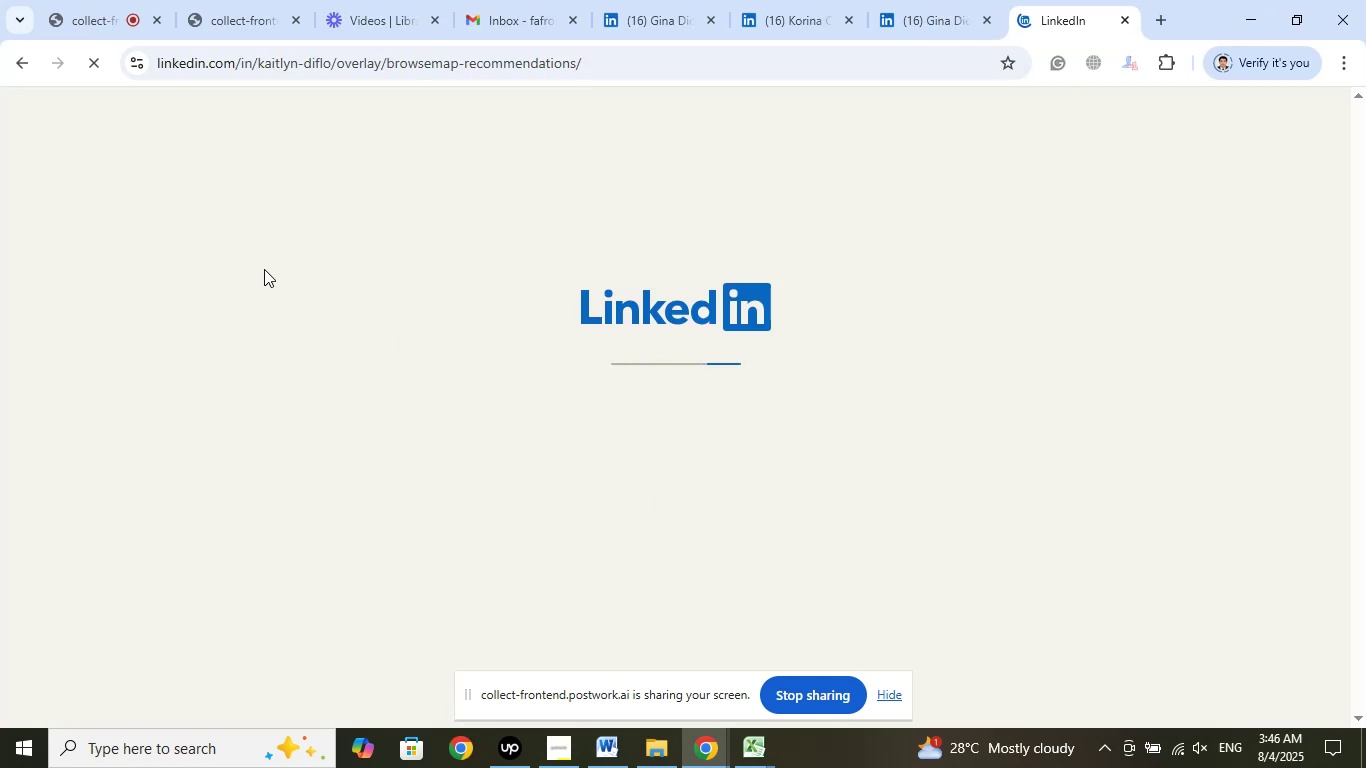 
left_click([95, 15])
 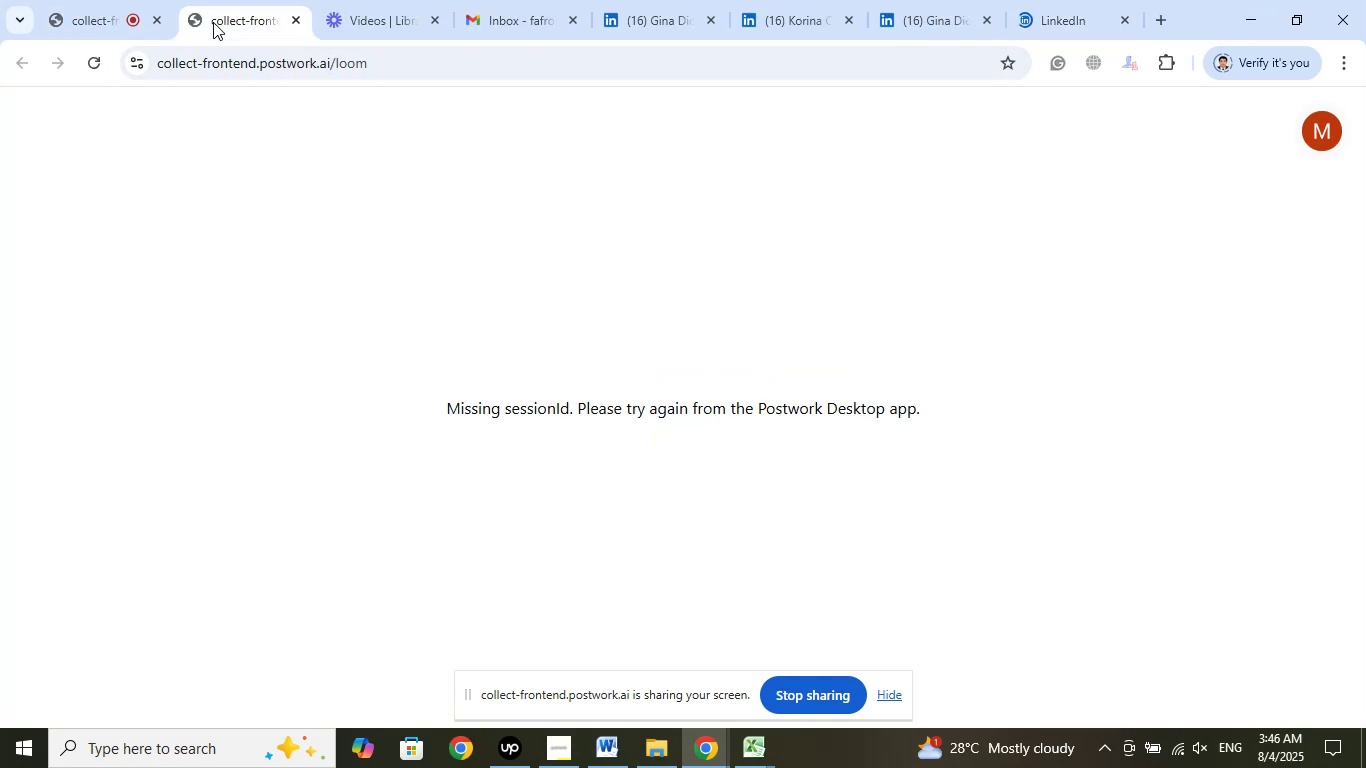 
left_click([381, 20])
 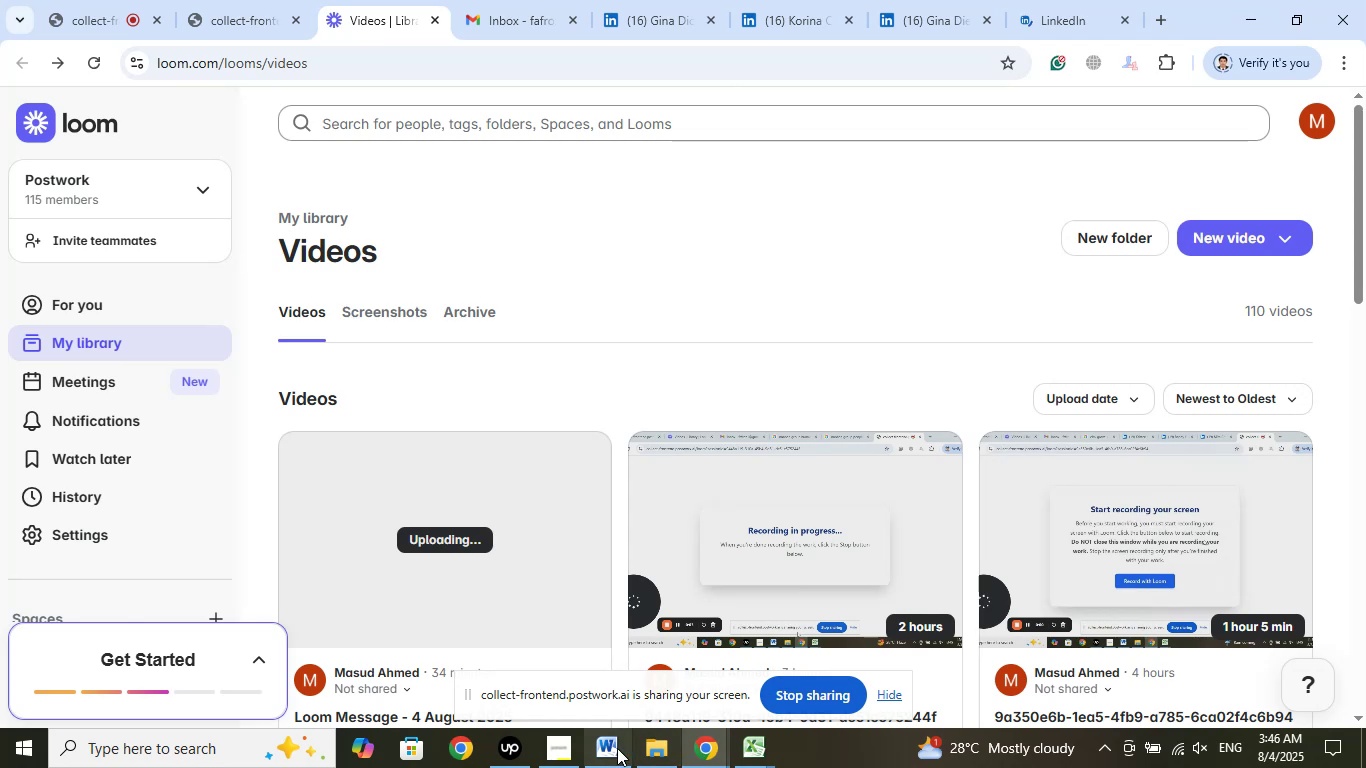 
left_click([550, 748])
 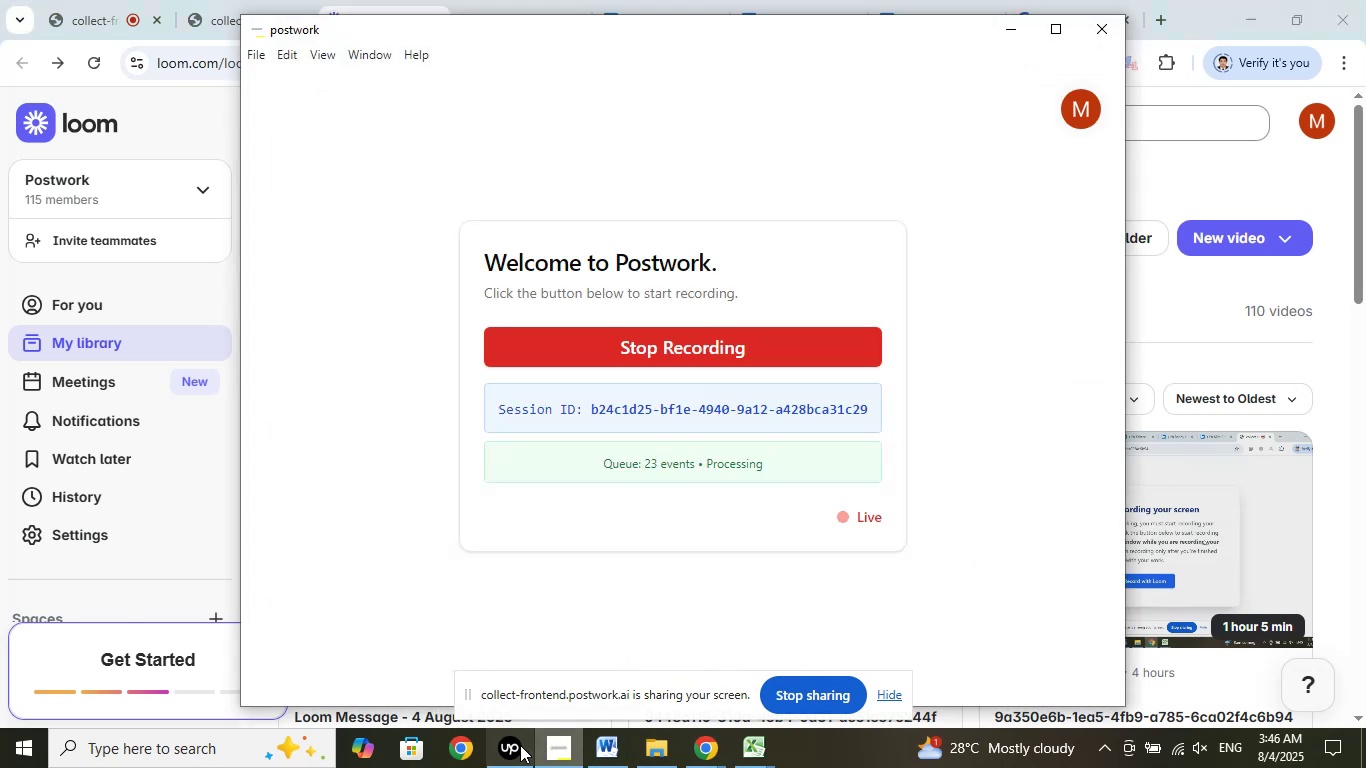 
left_click([517, 745])
 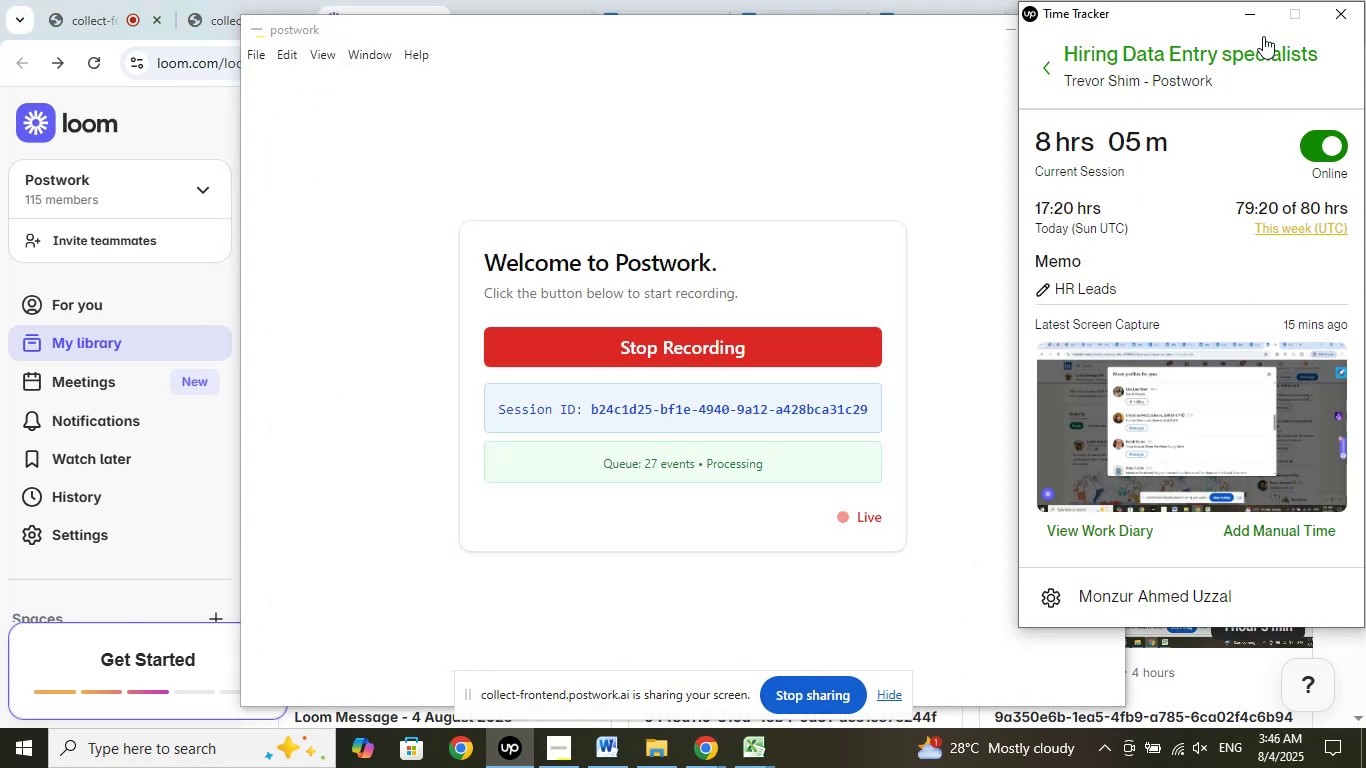 
left_click([1252, 12])
 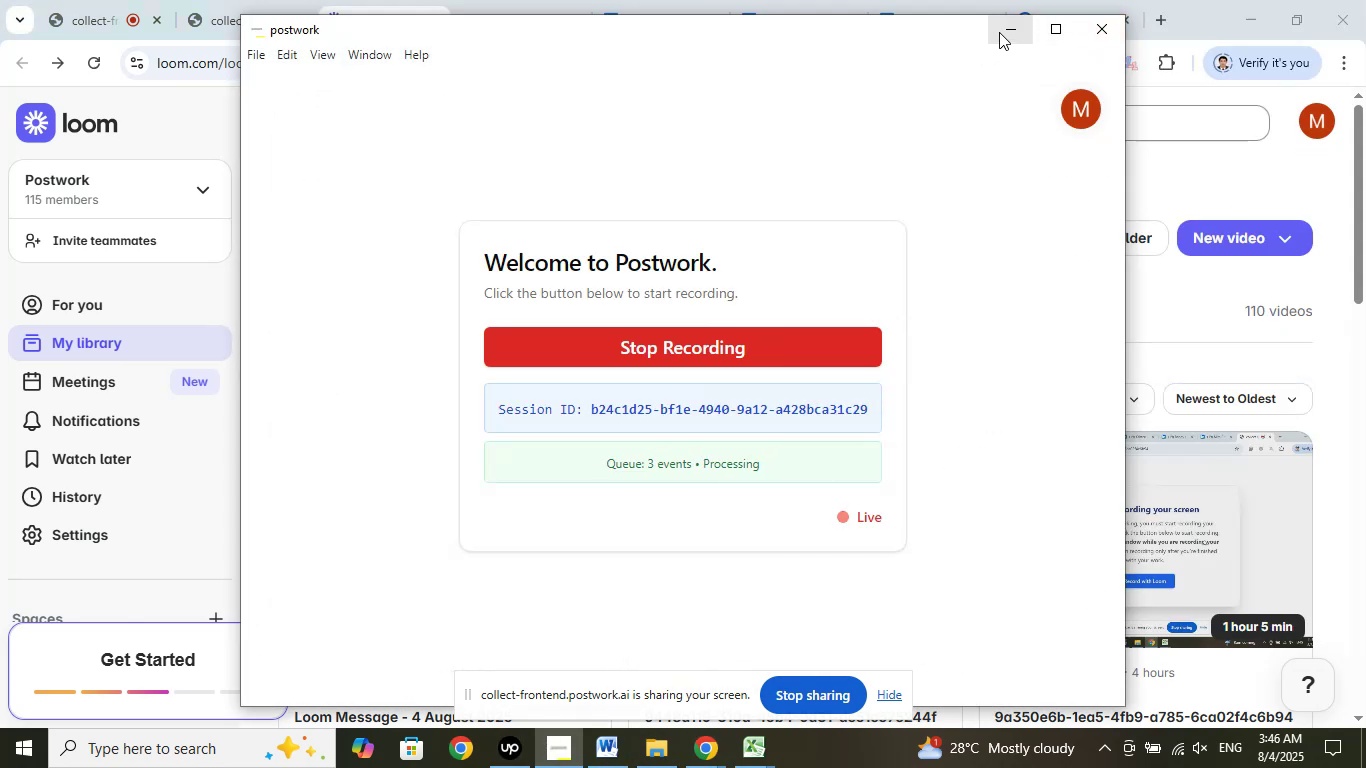 
left_click([1000, 31])
 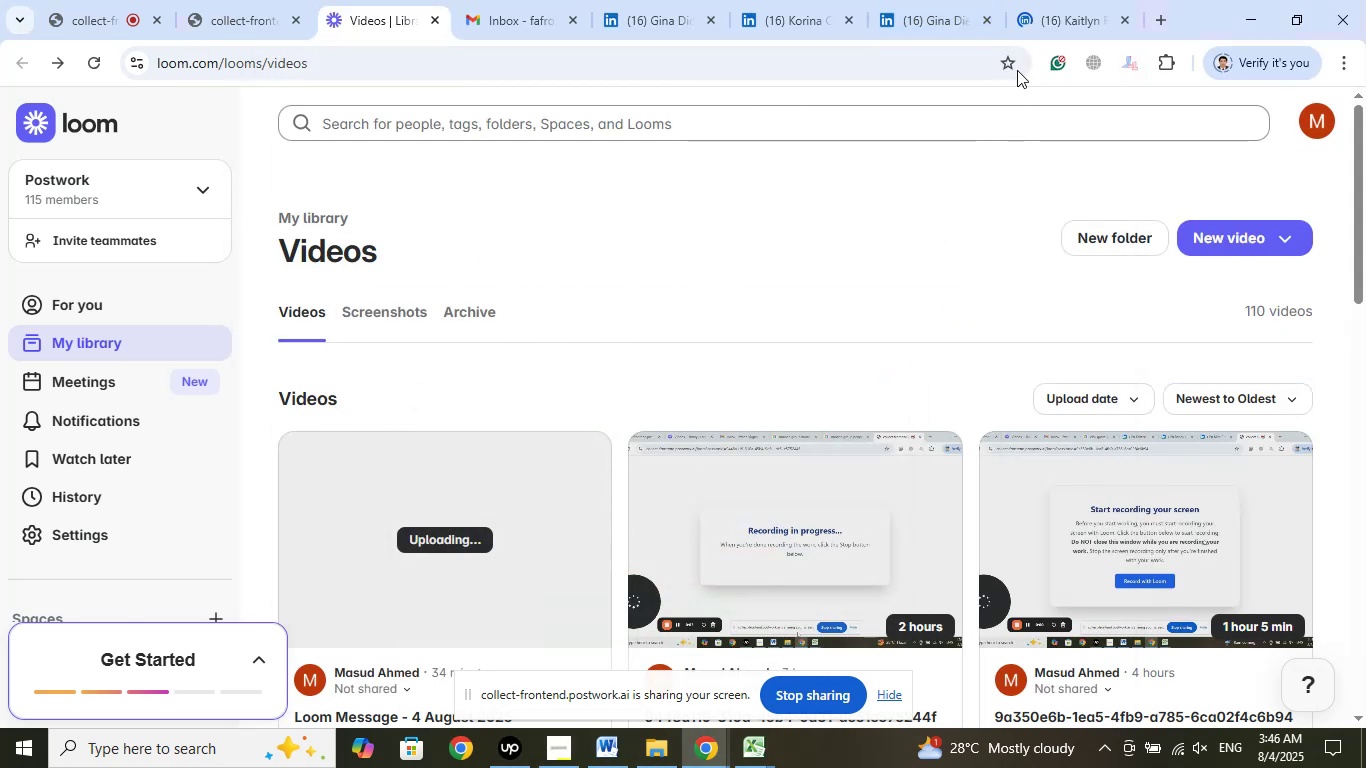 
left_click([1063, 10])
 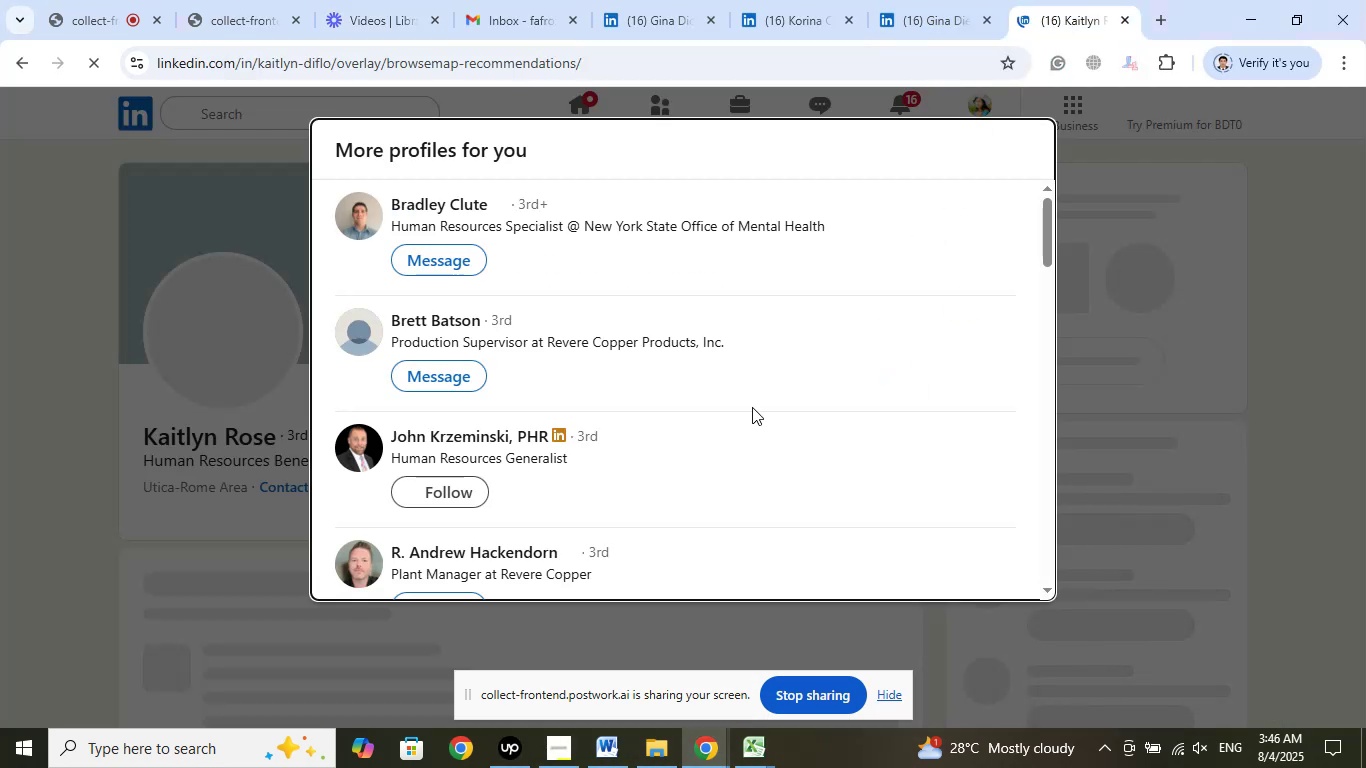 
scroll: coordinate [752, 403], scroll_direction: up, amount: 1.0
 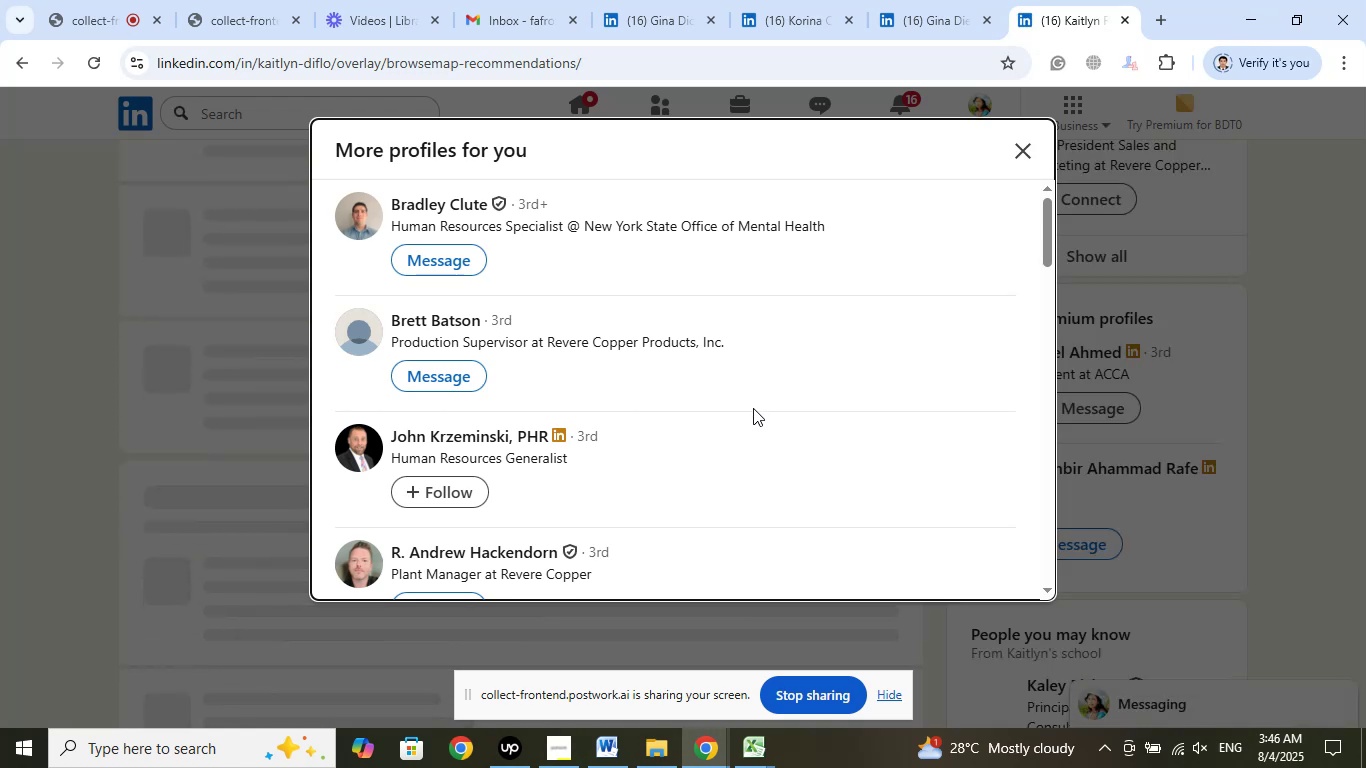 
wait(7.77)
 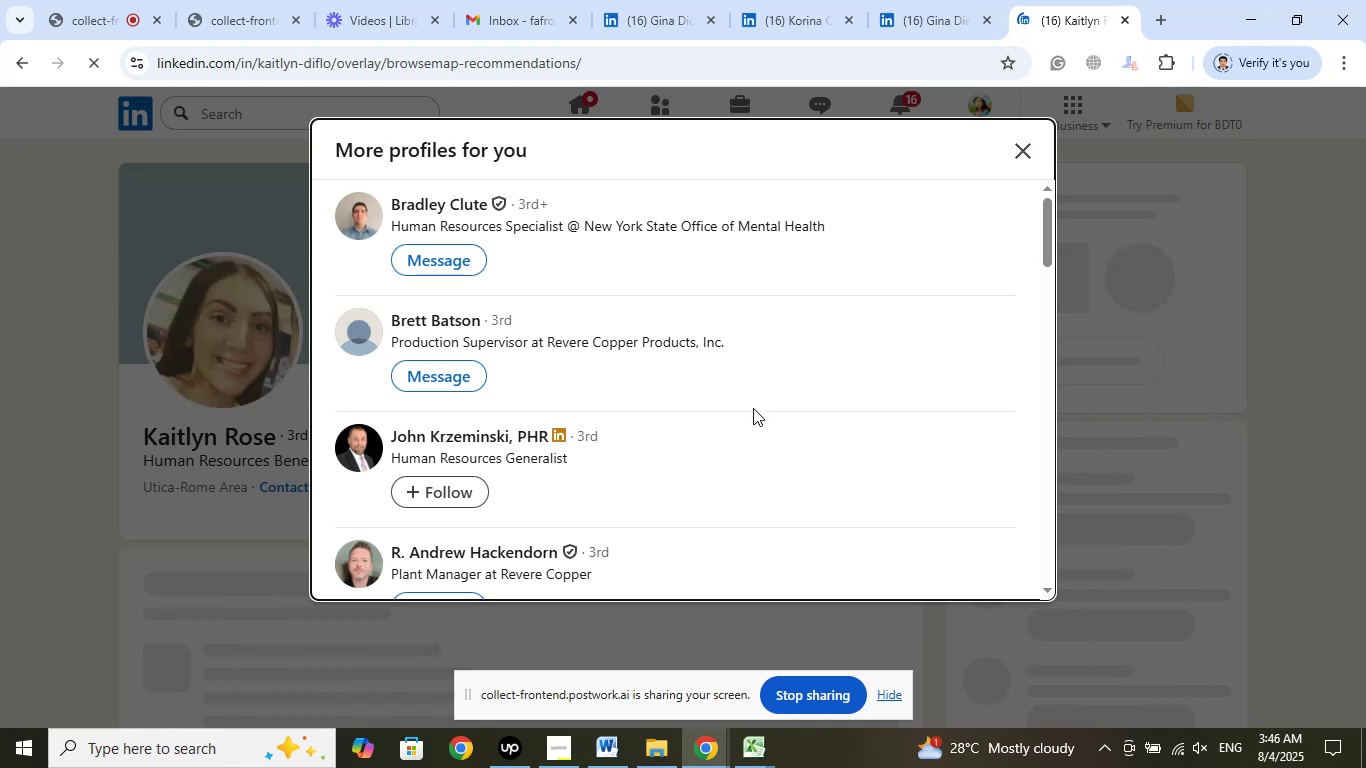 
scroll: coordinate [751, 414], scroll_direction: down, amount: 5.0
 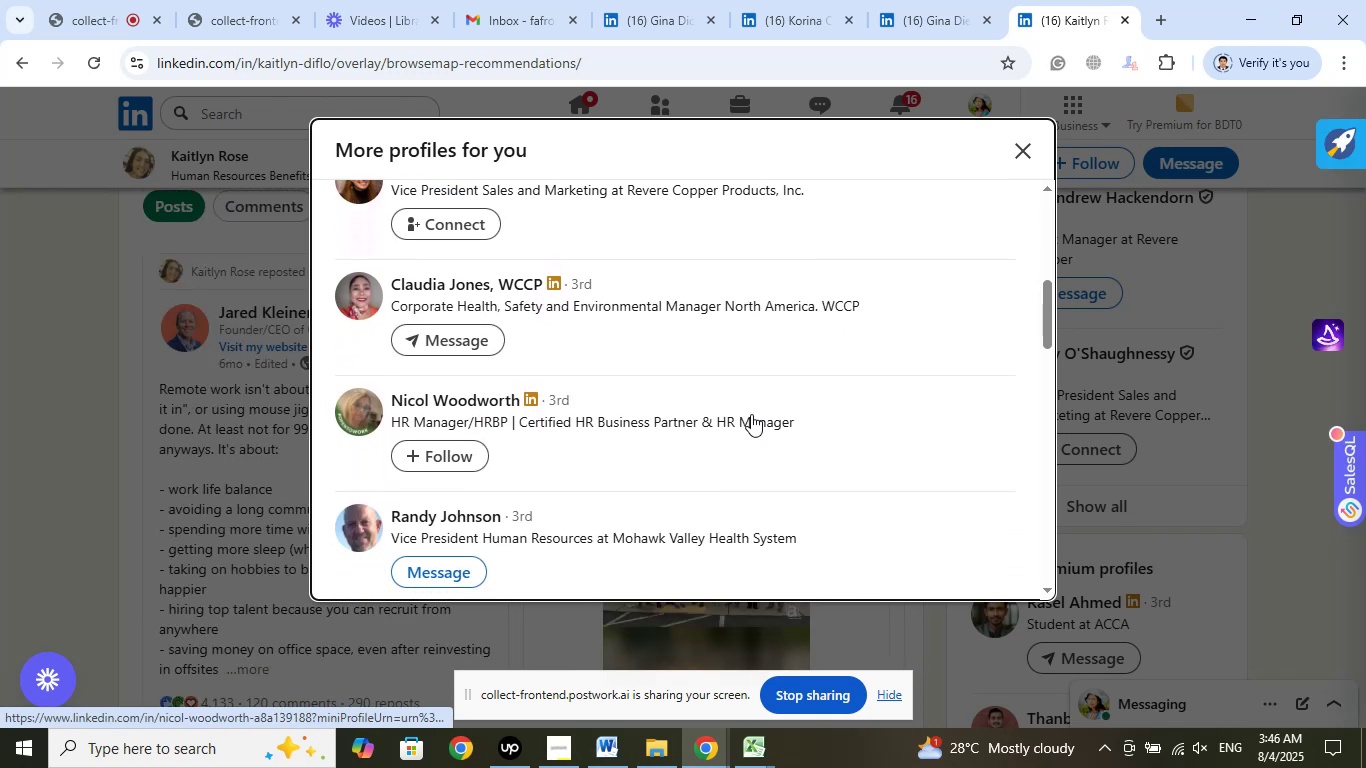 
scroll: coordinate [751, 414], scroll_direction: down, amount: 2.0
 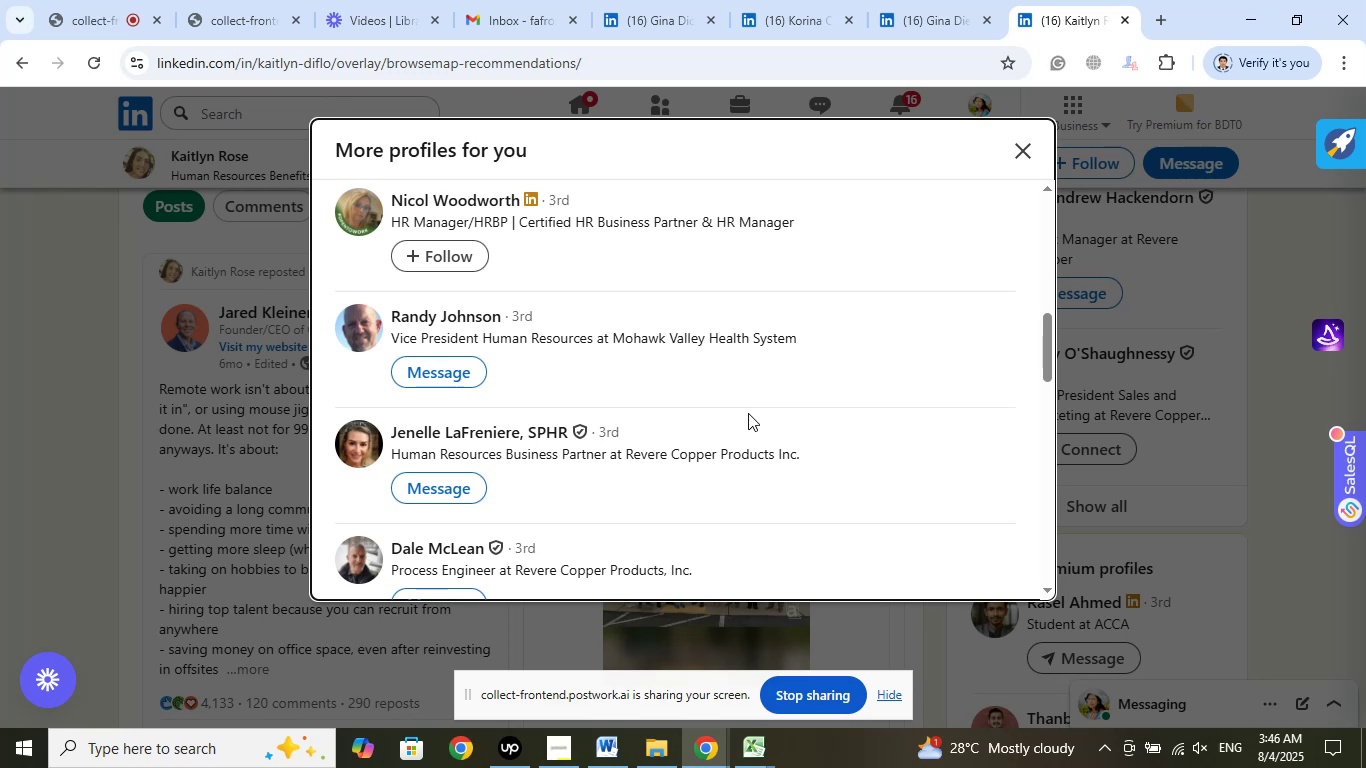 
wait(6.75)
 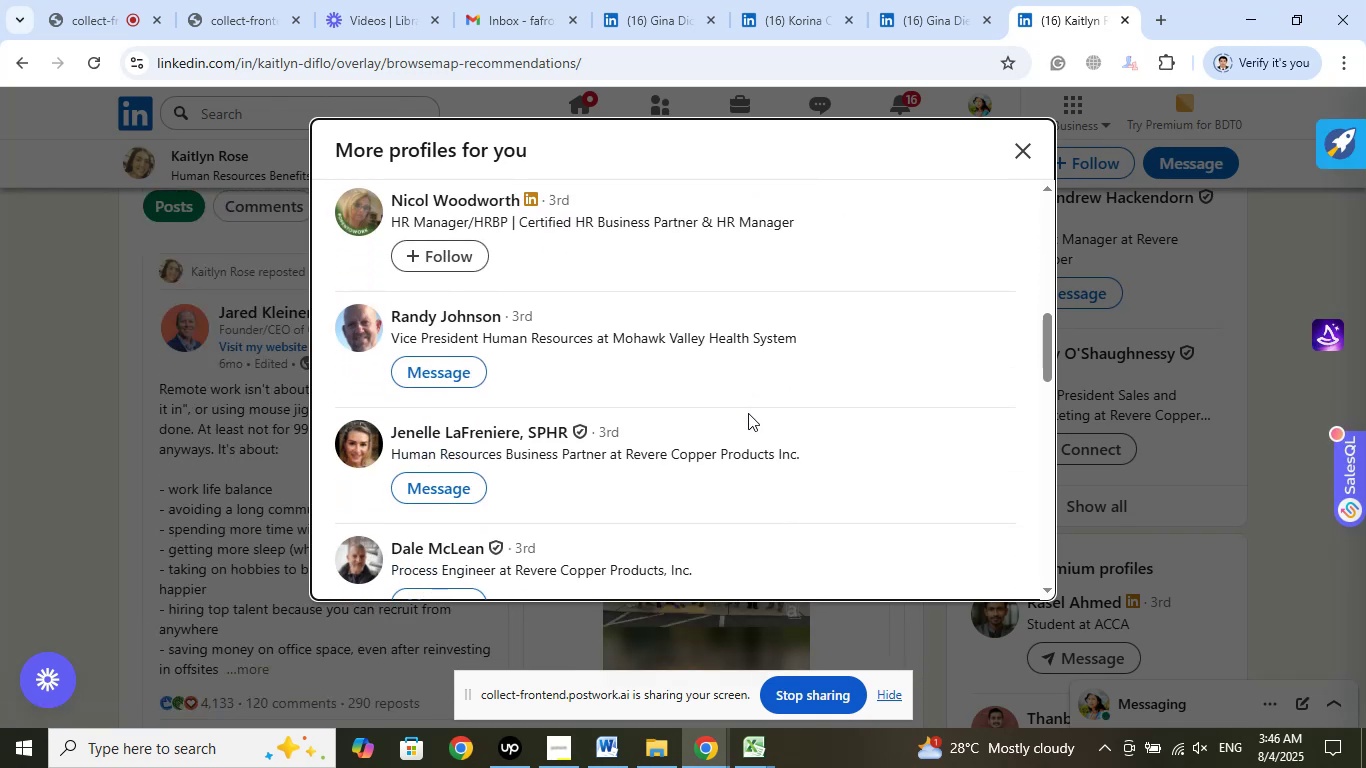 
scroll: coordinate [748, 413], scroll_direction: down, amount: 7.0
 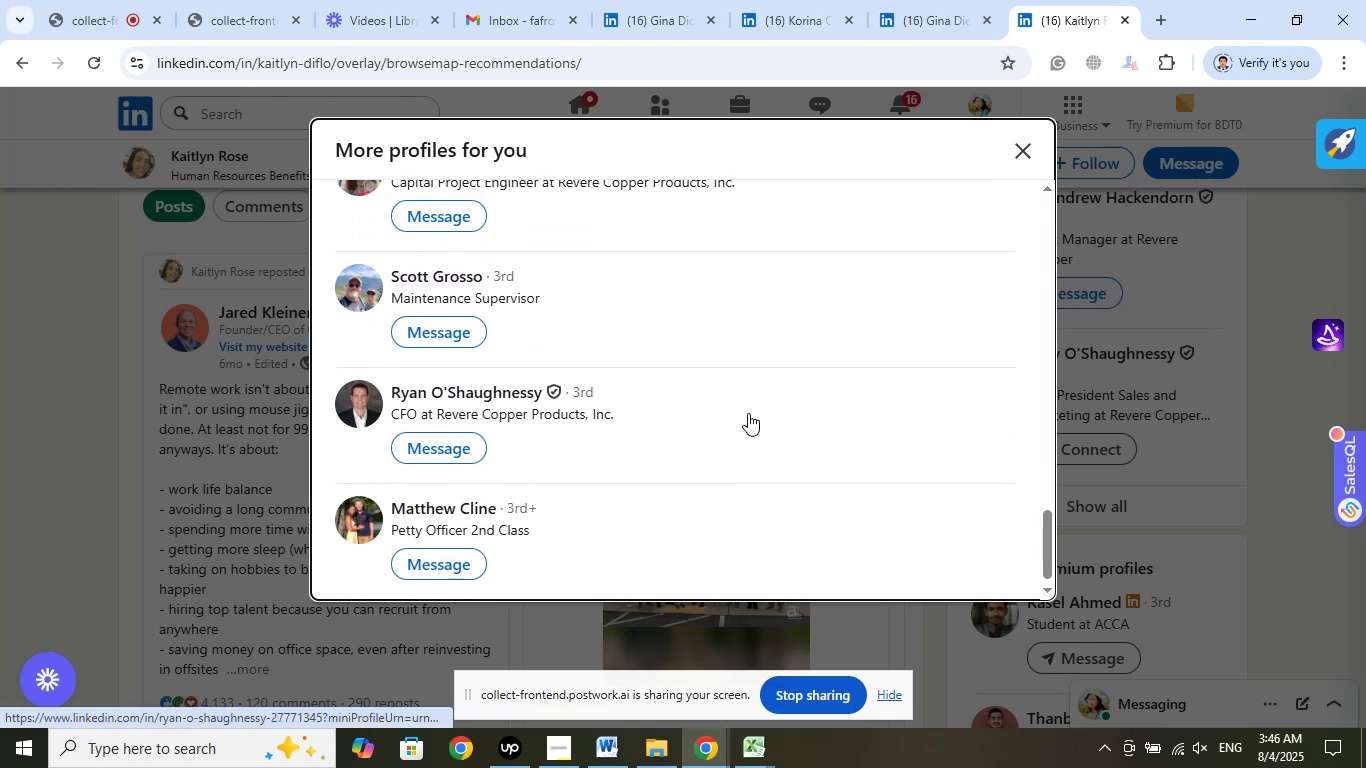 
scroll: coordinate [748, 413], scroll_direction: down, amount: 3.0
 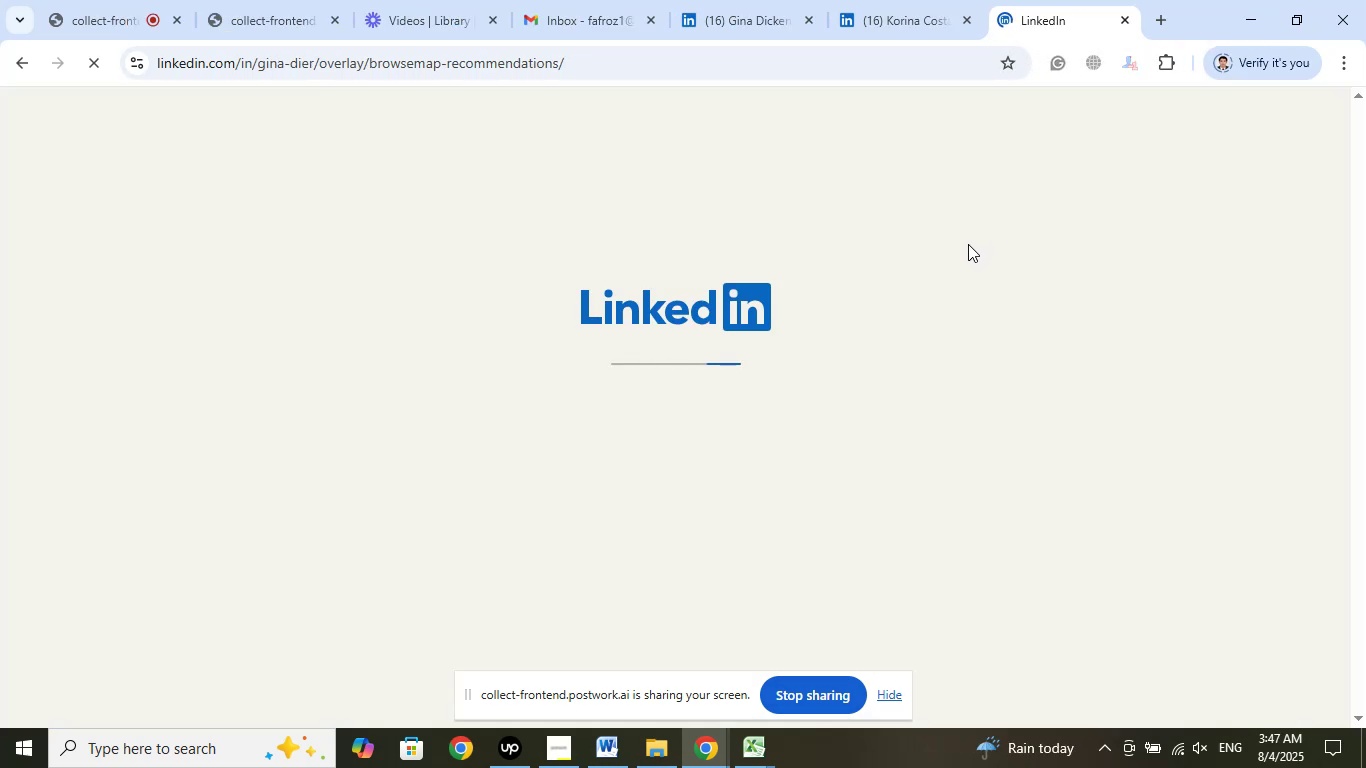 
wait(10.08)
 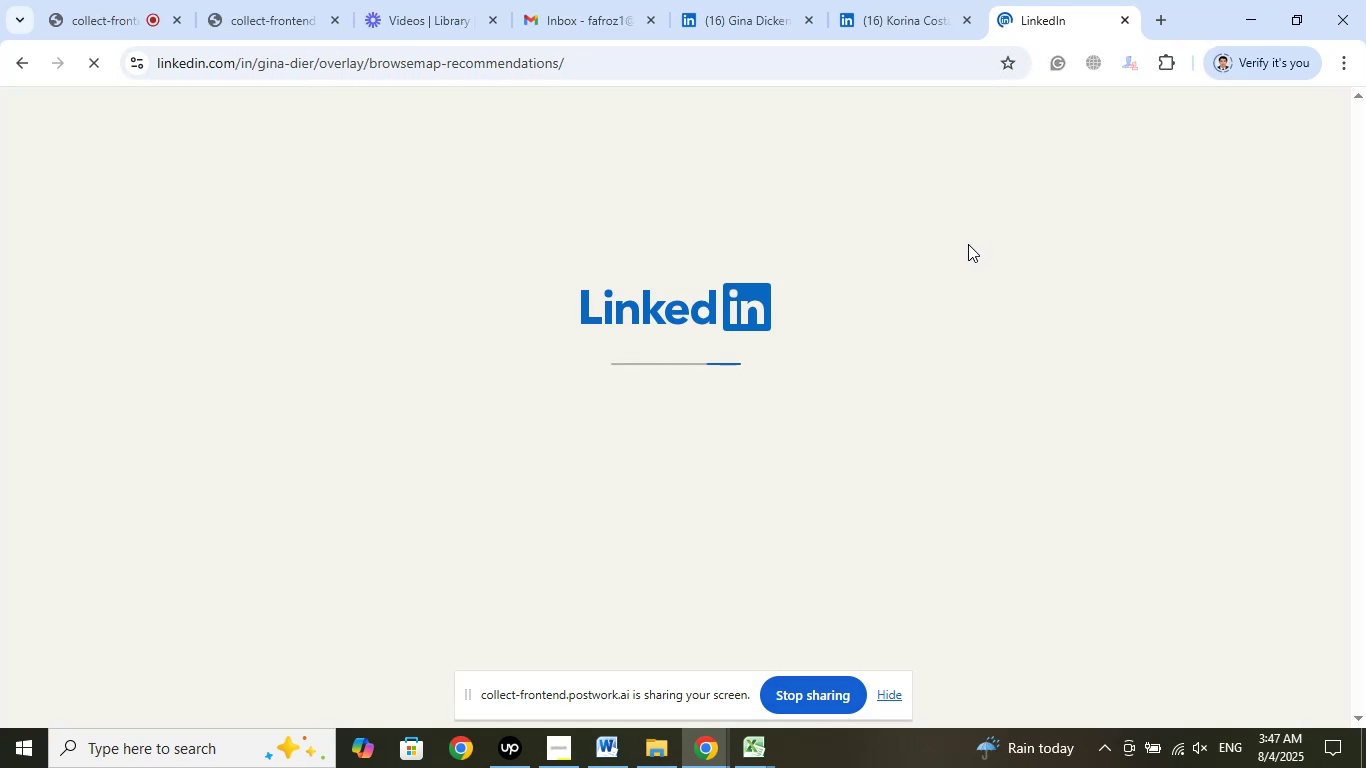 
left_click([116, 6])
 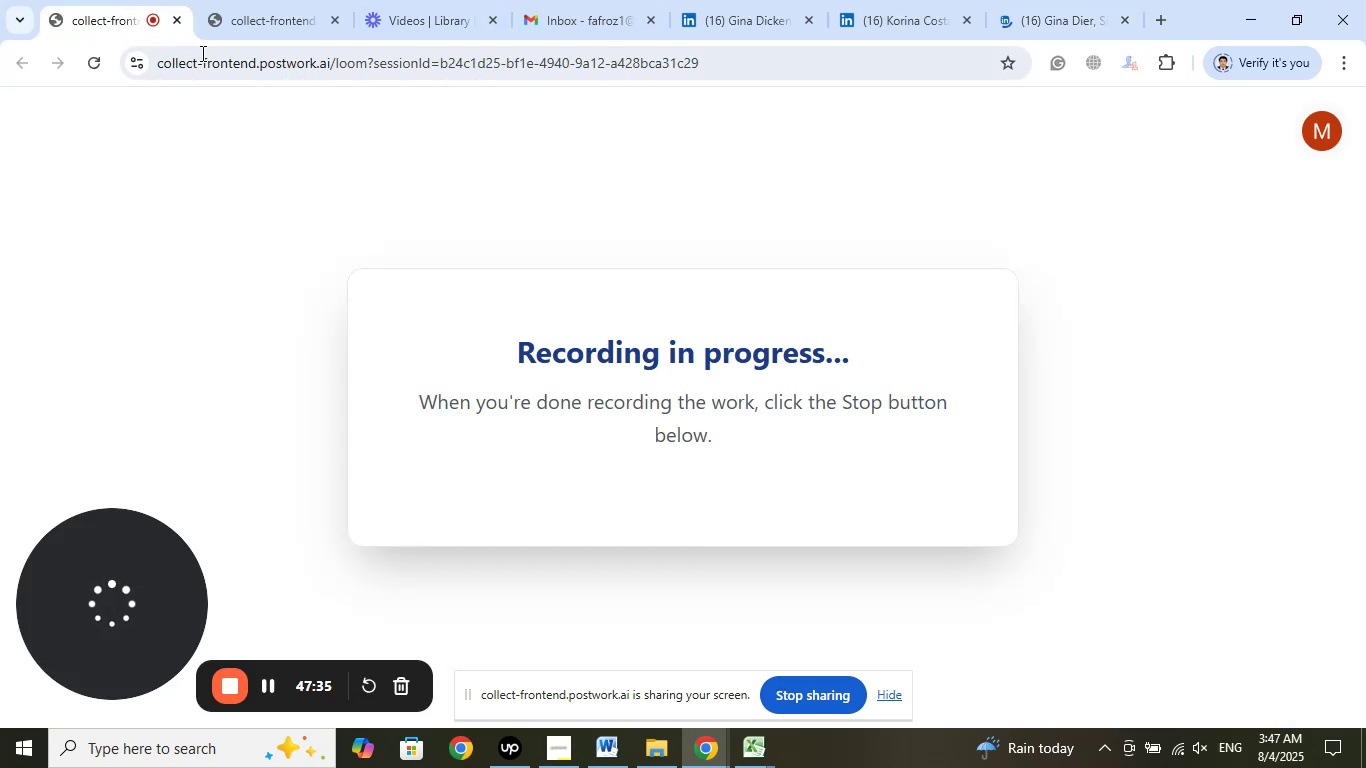 
left_click([264, 17])
 